 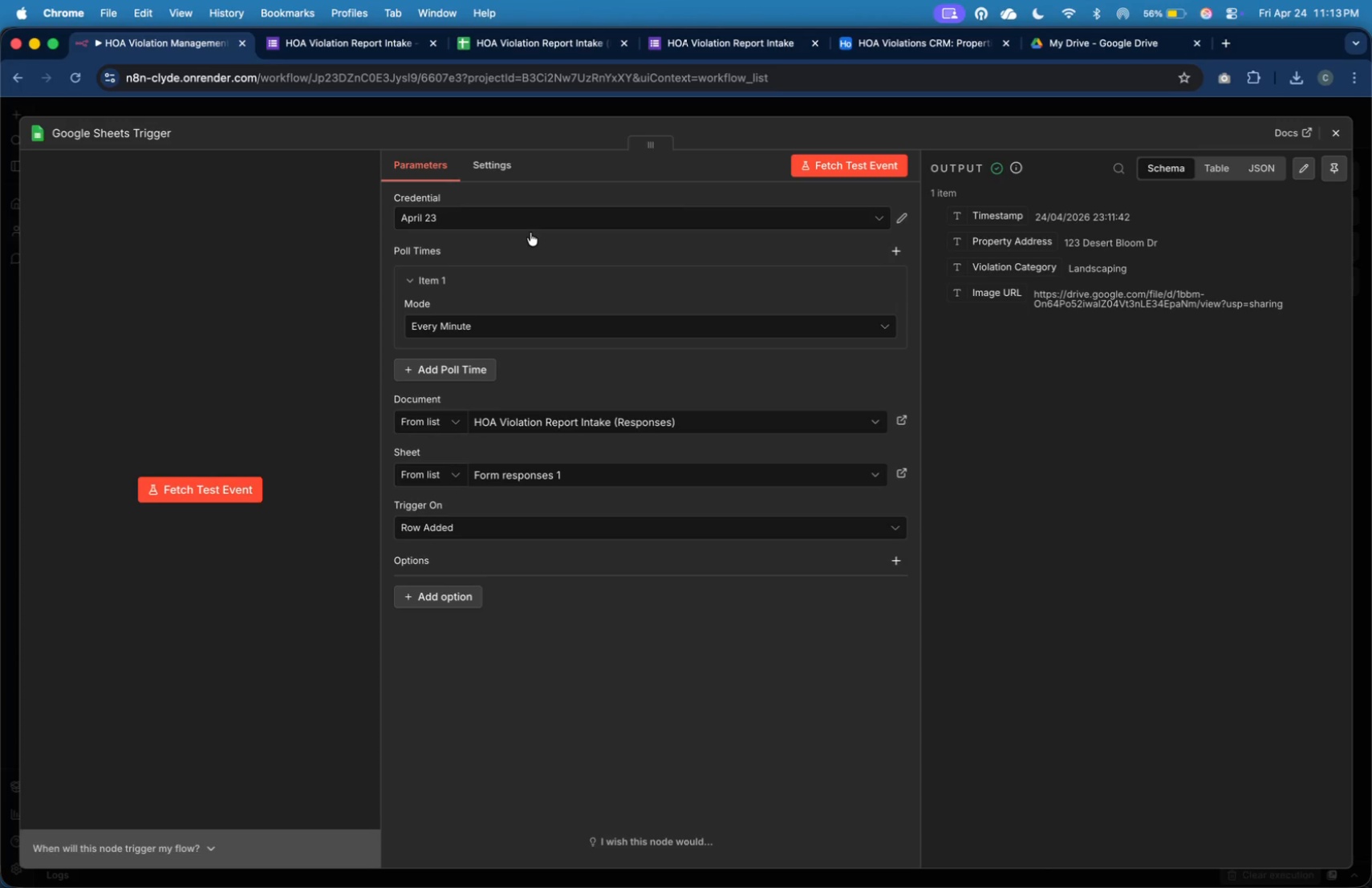 
left_click([1346, 138])
 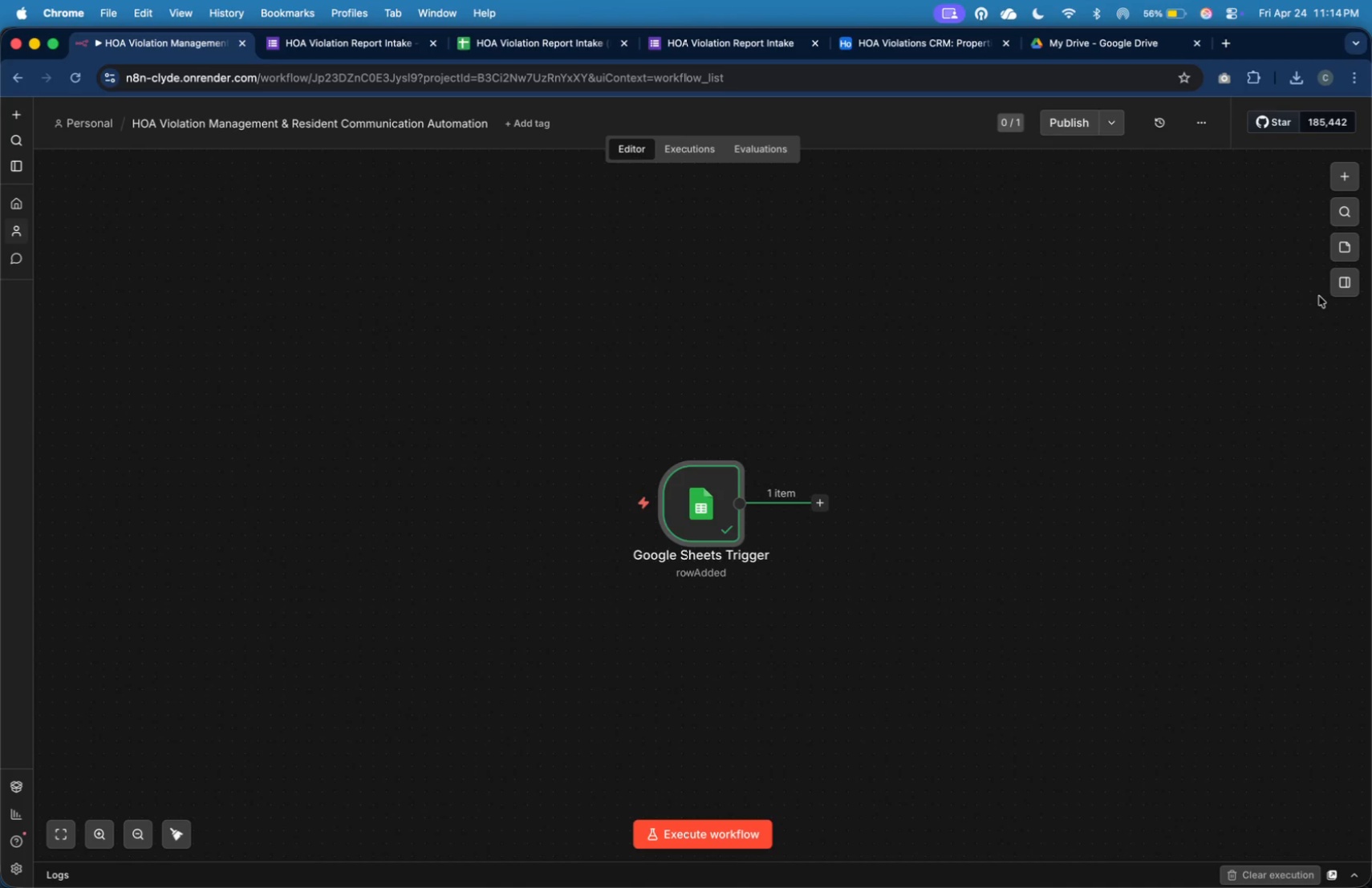 
wait(31.42)
 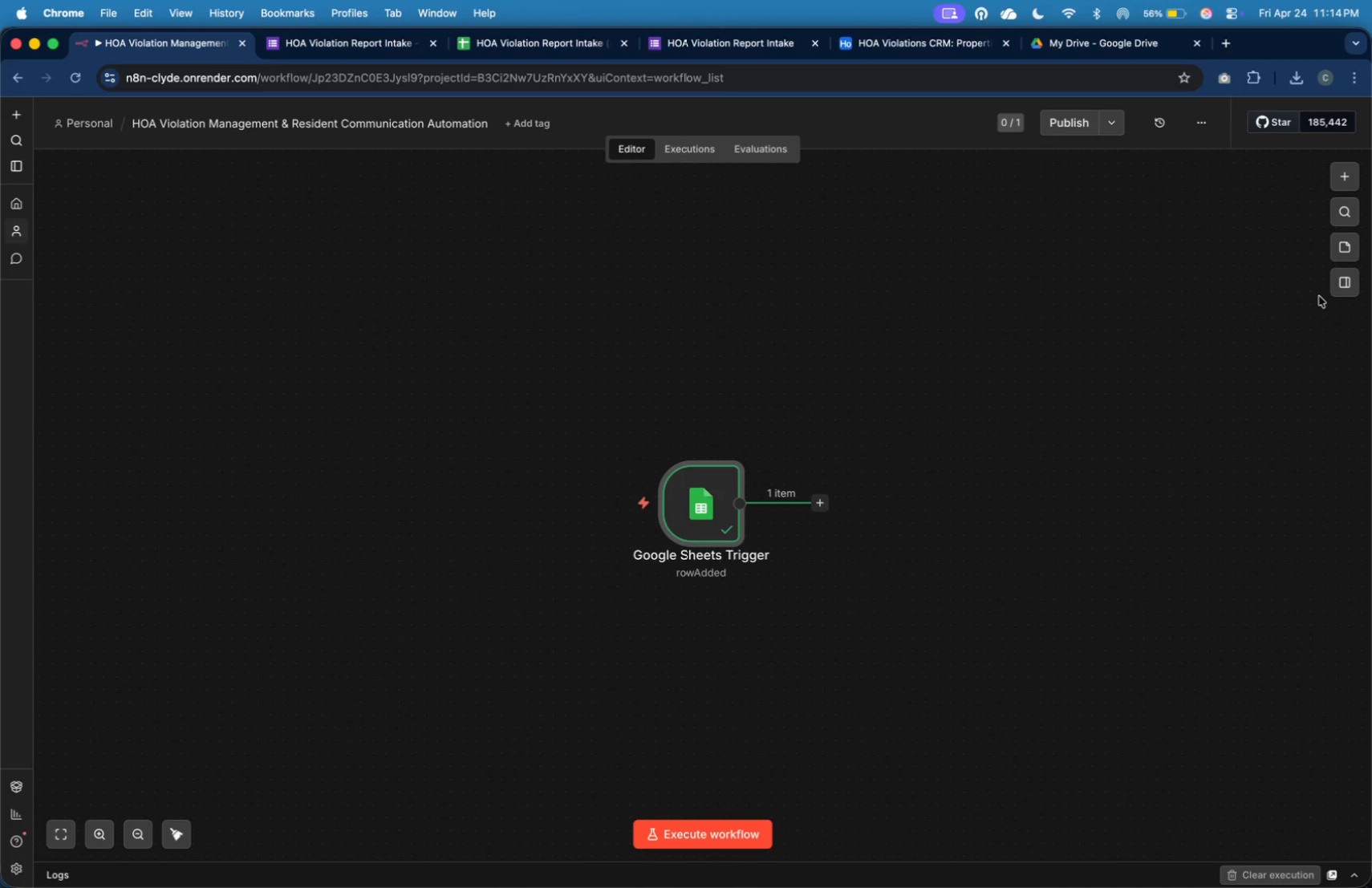 
left_click([823, 505])
 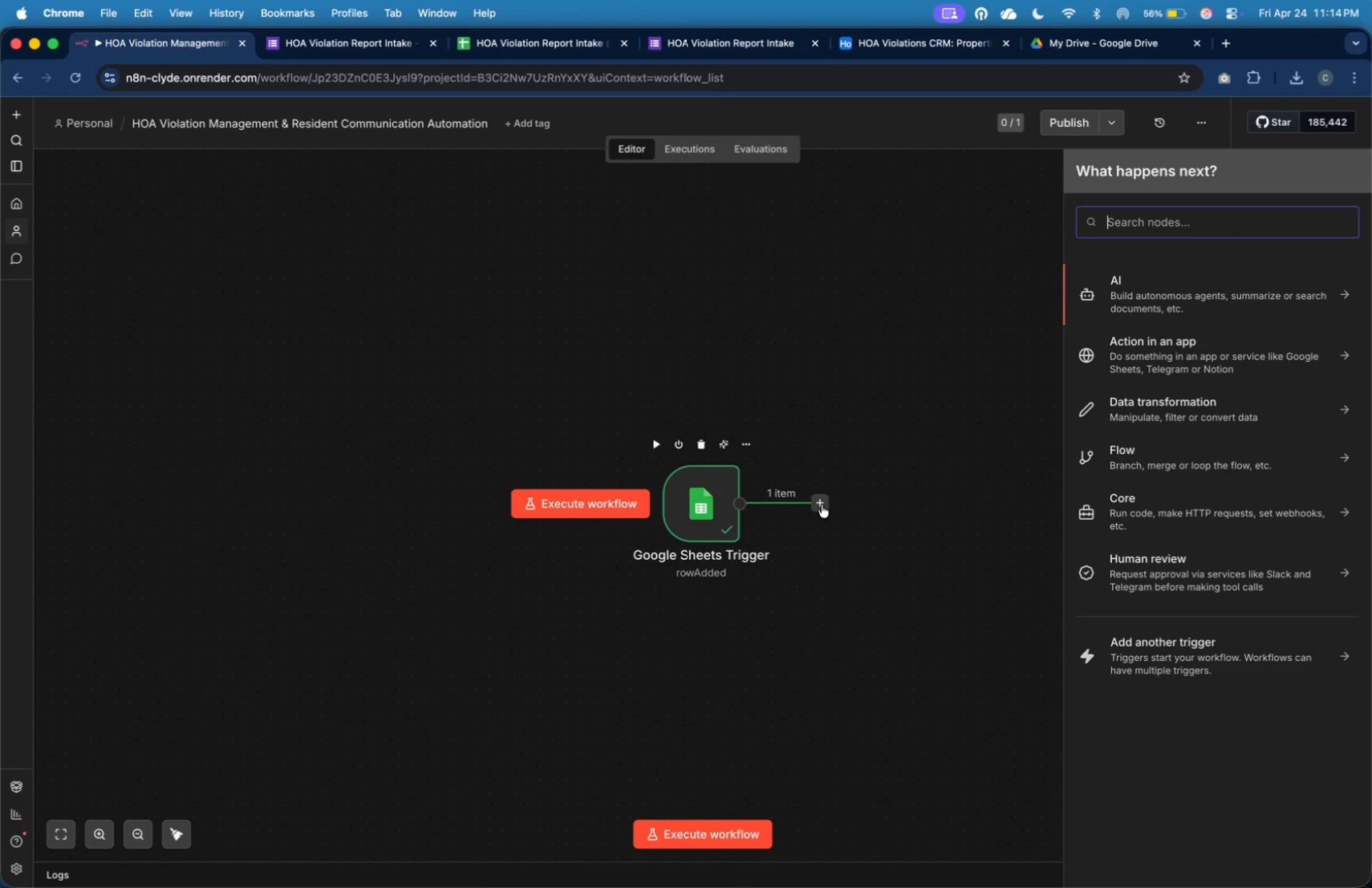 
wait(10.31)
 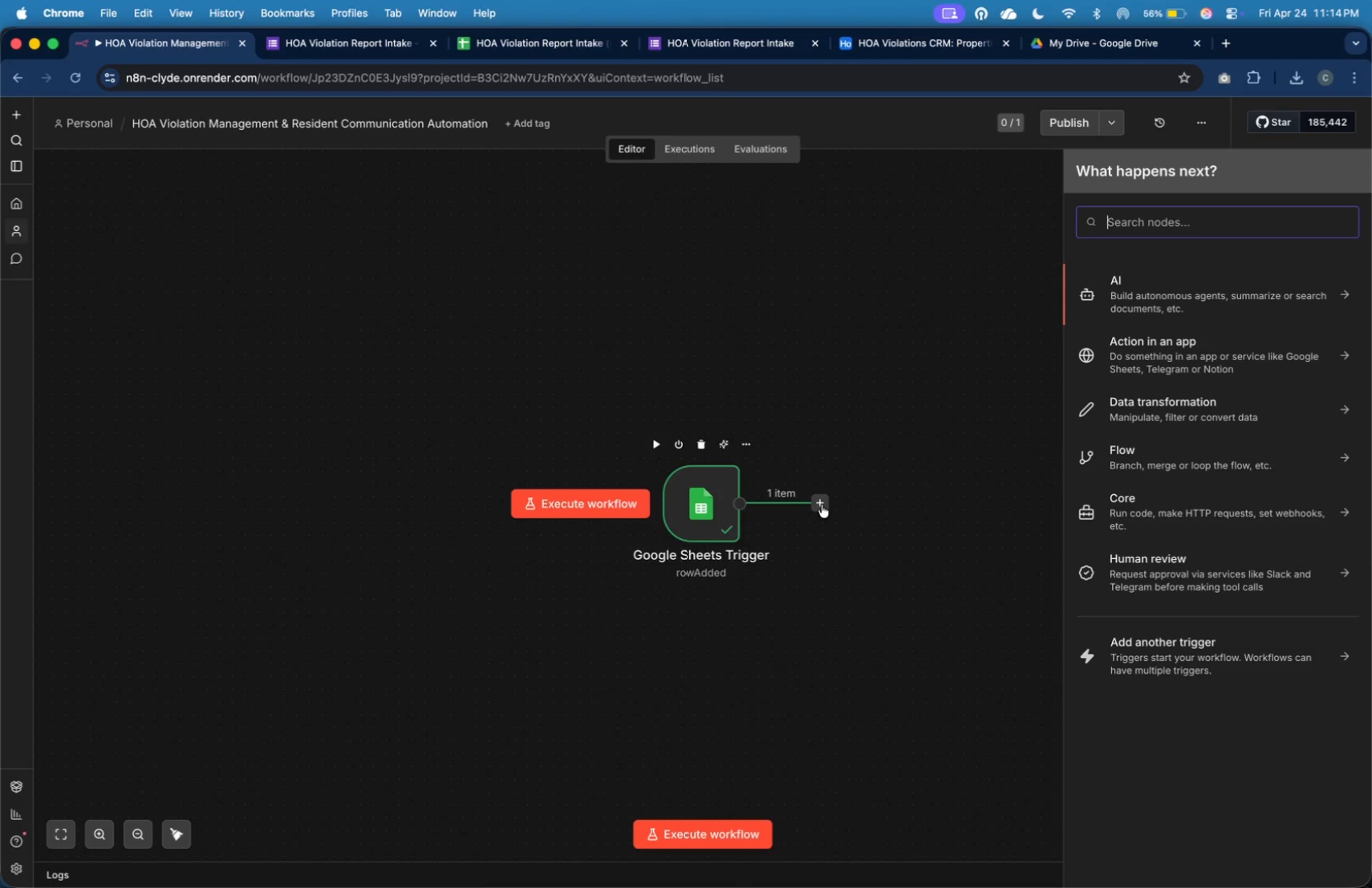 
type(air)
 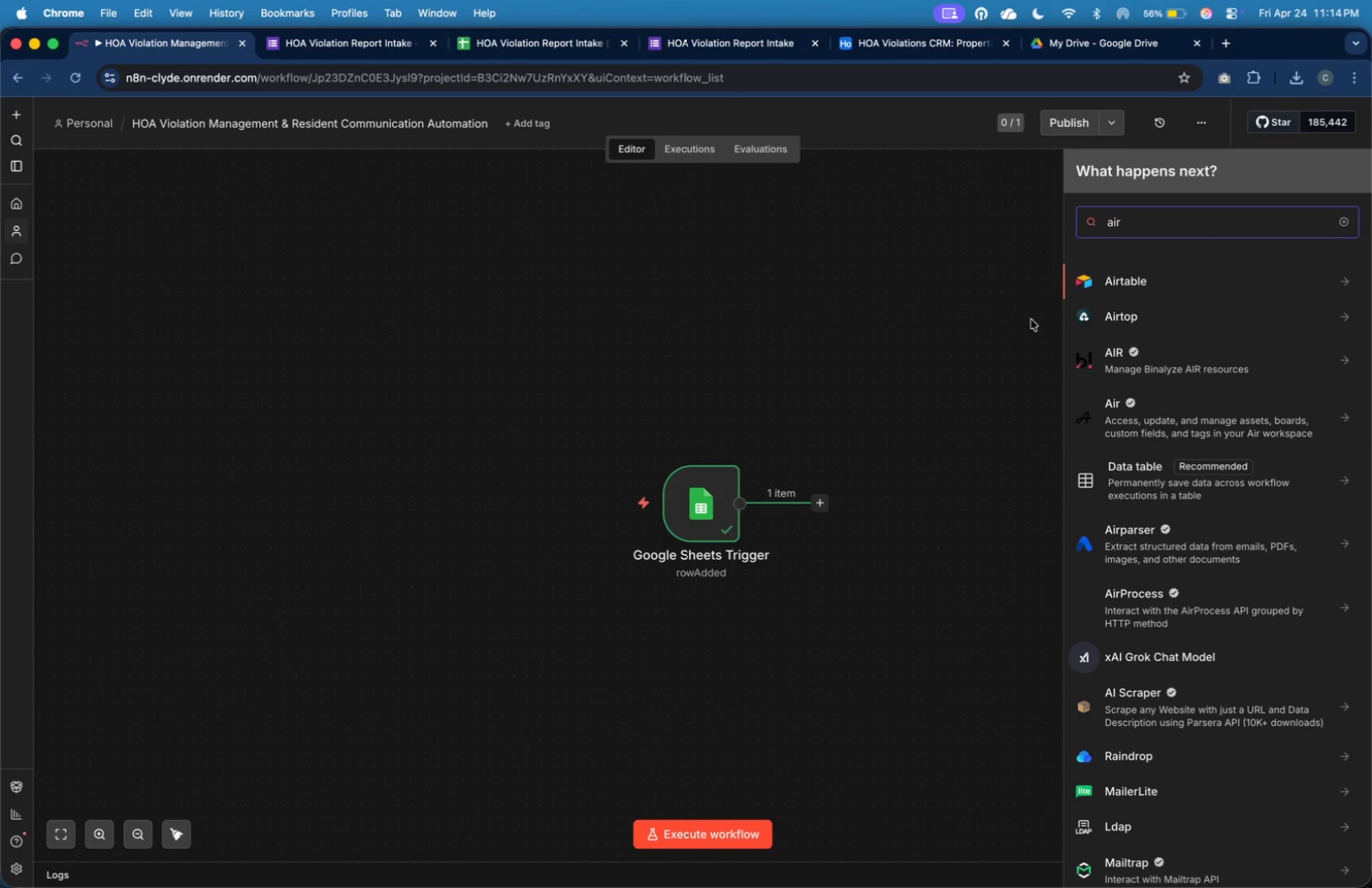 
mouse_move([1098, 298])
 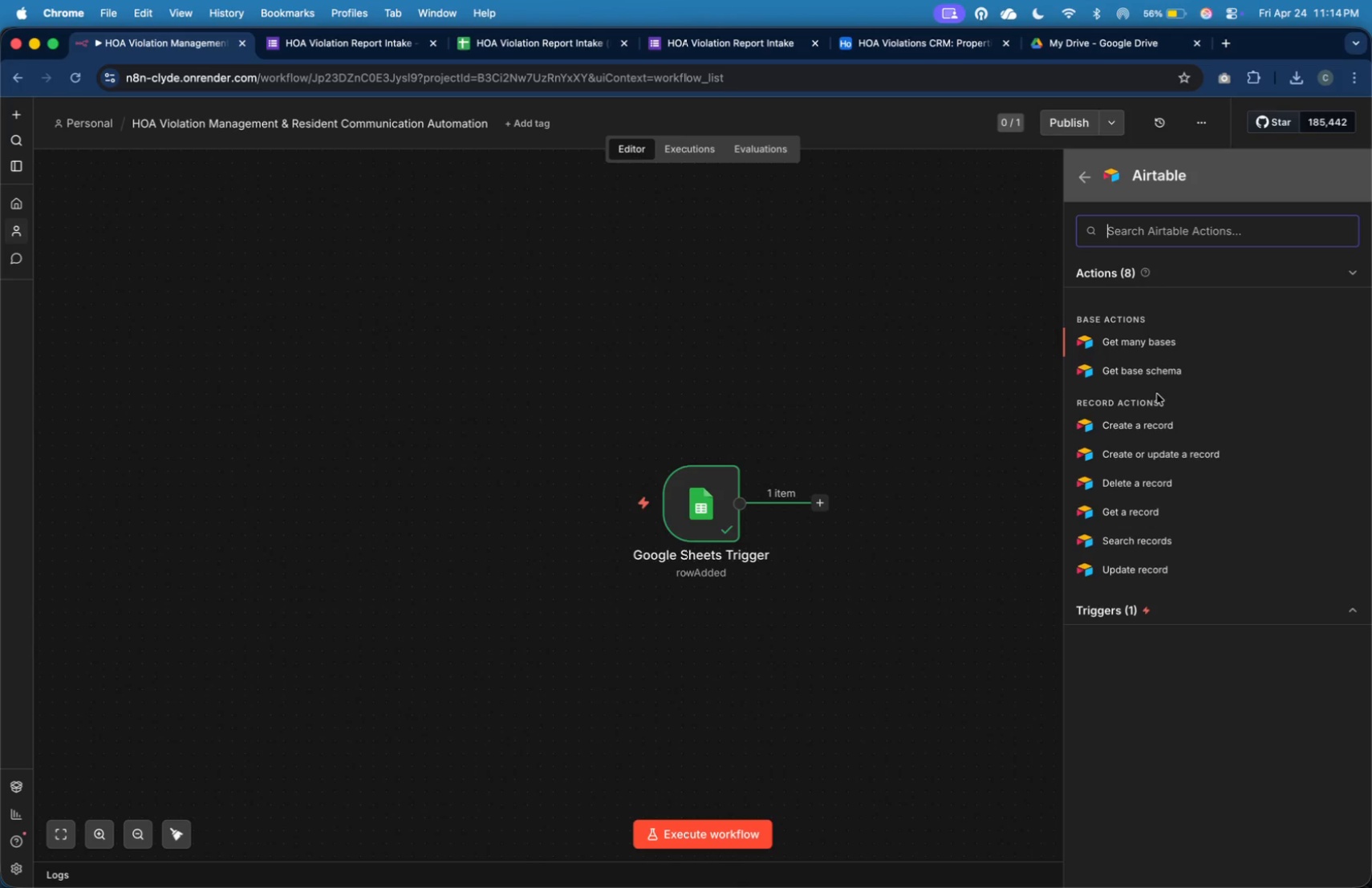 
wait(6.2)
 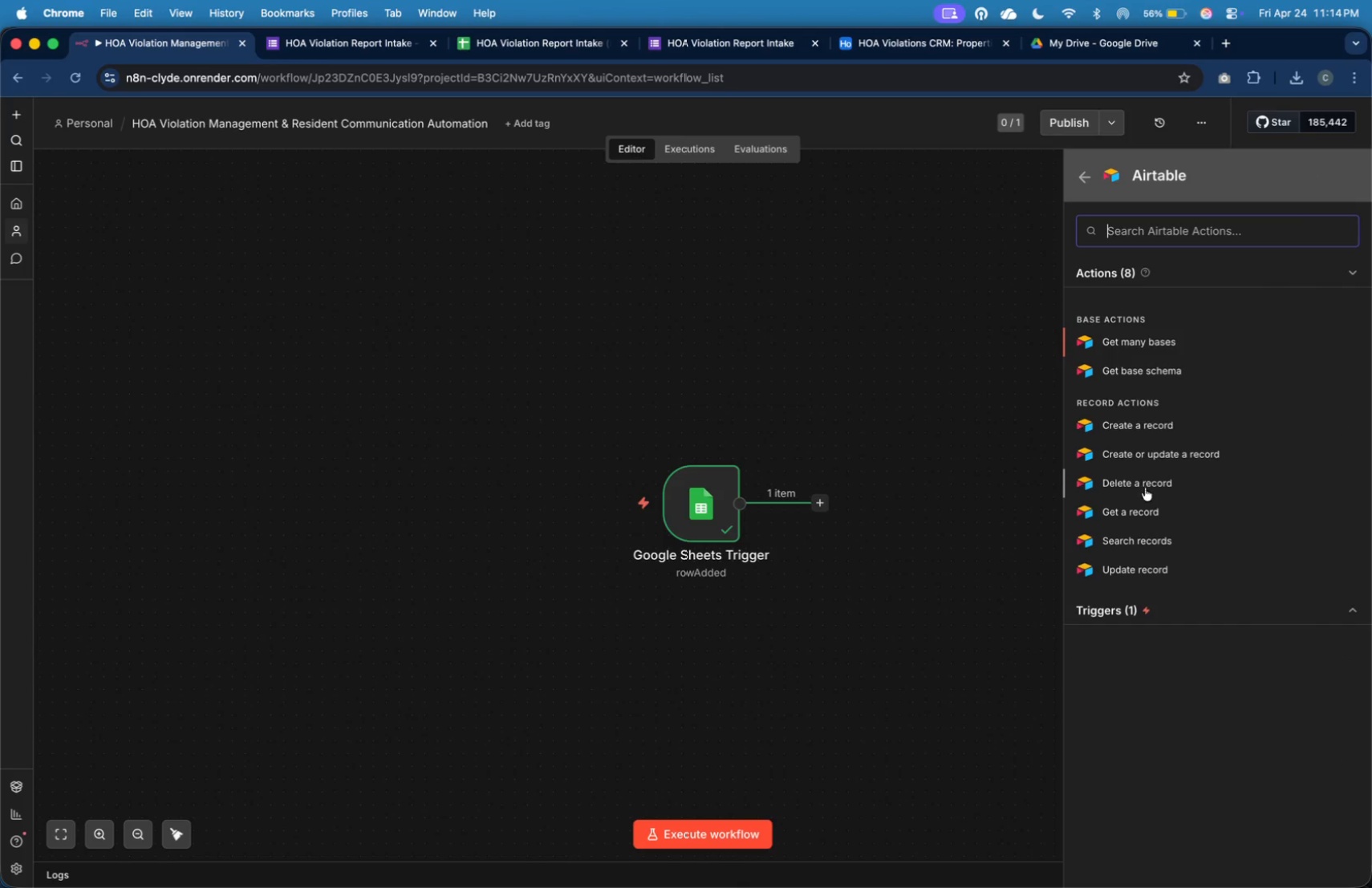 
left_click([1144, 509])
 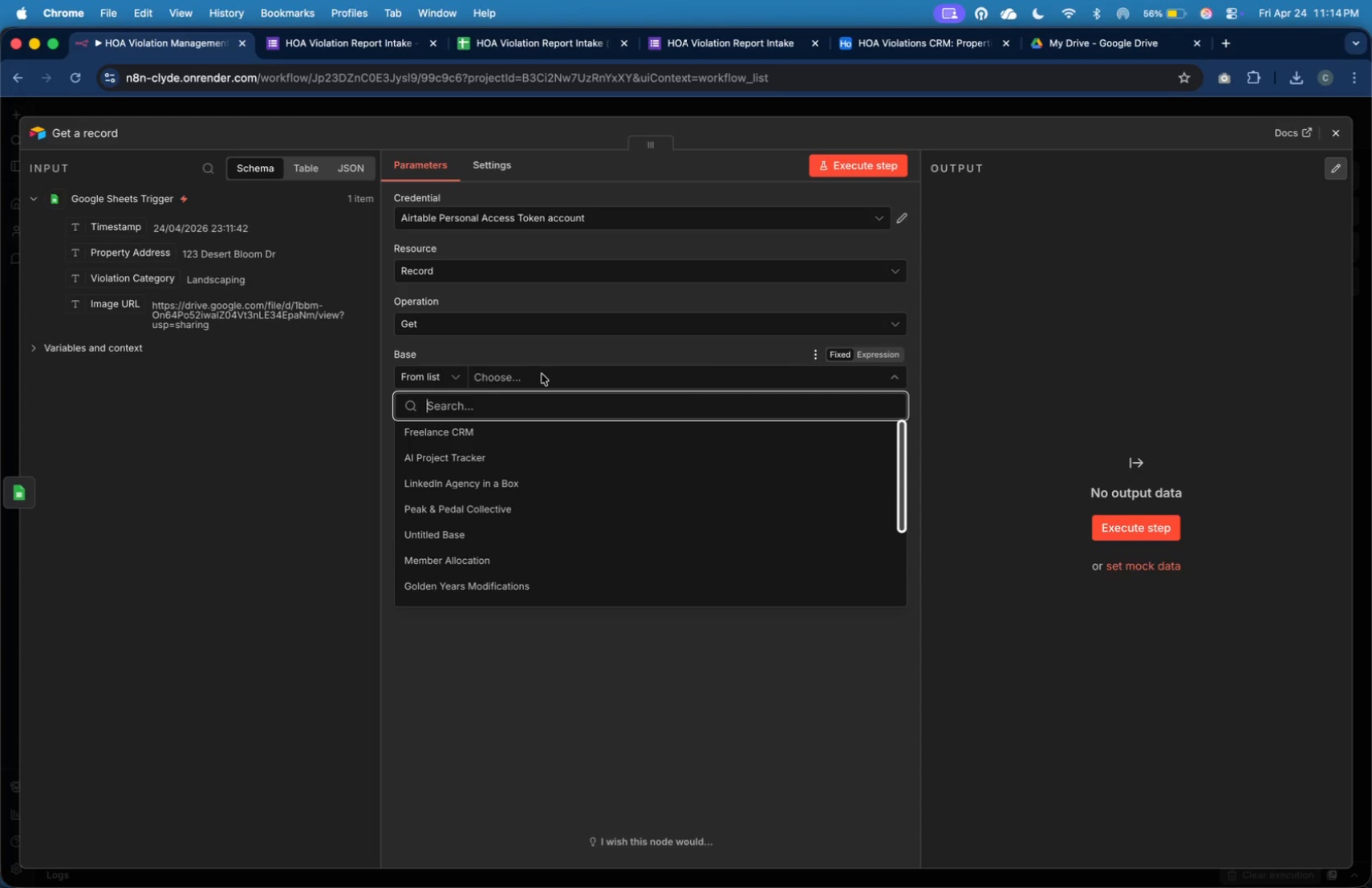 
wait(16.96)
 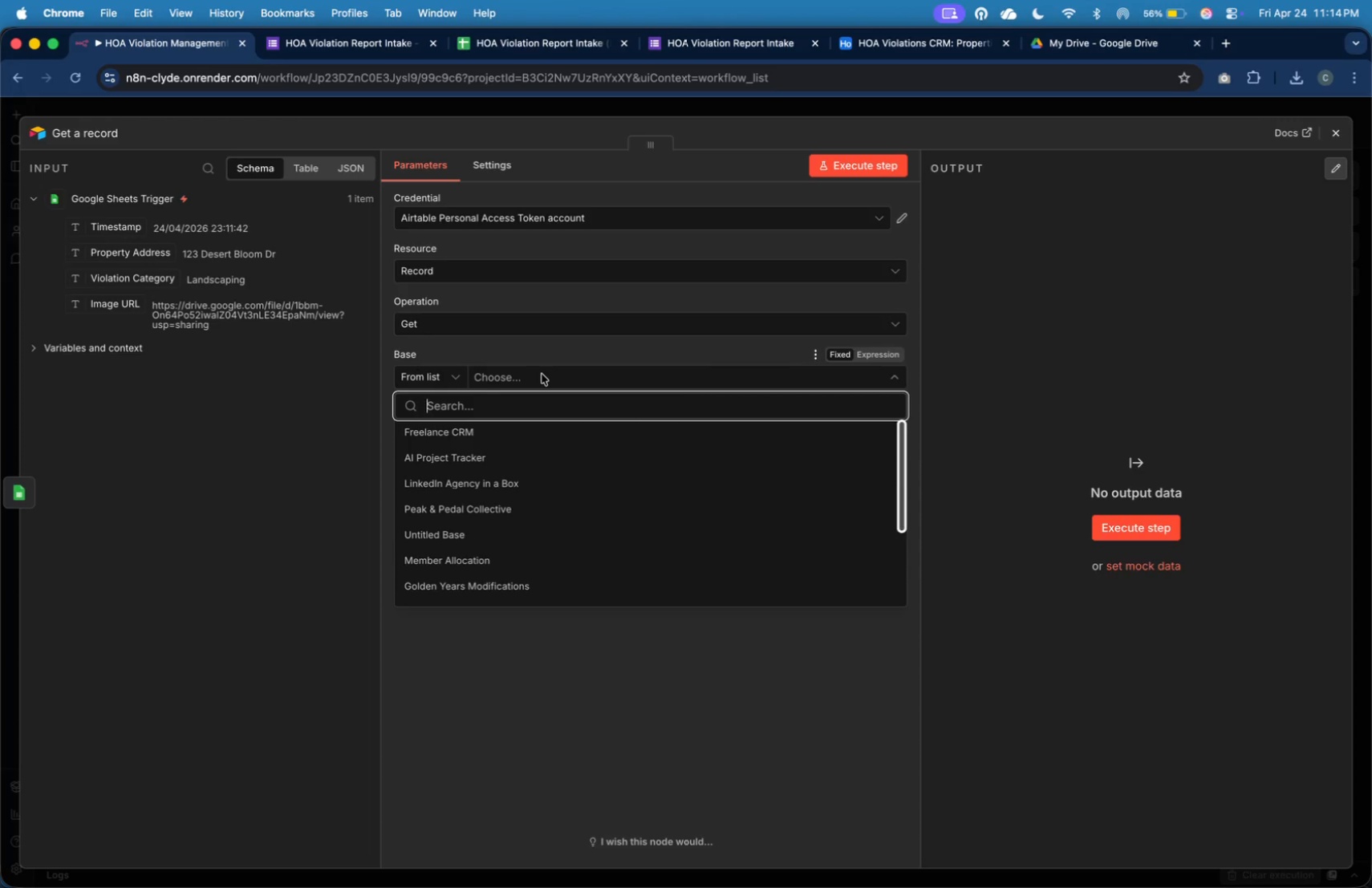 
scroll: coordinate [640, 549], scroll_direction: down, amount: 20.0
 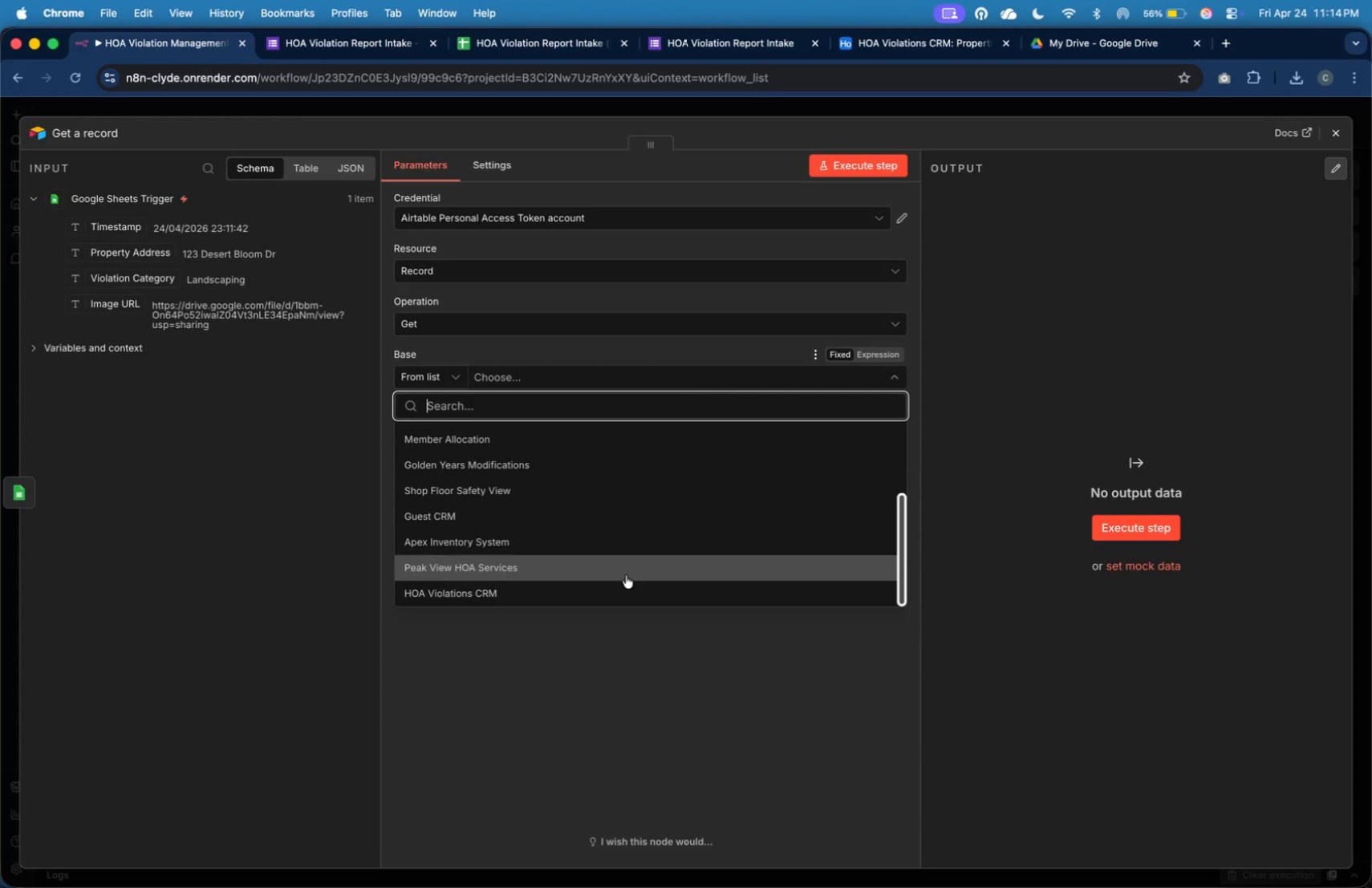 
left_click([624, 586])
 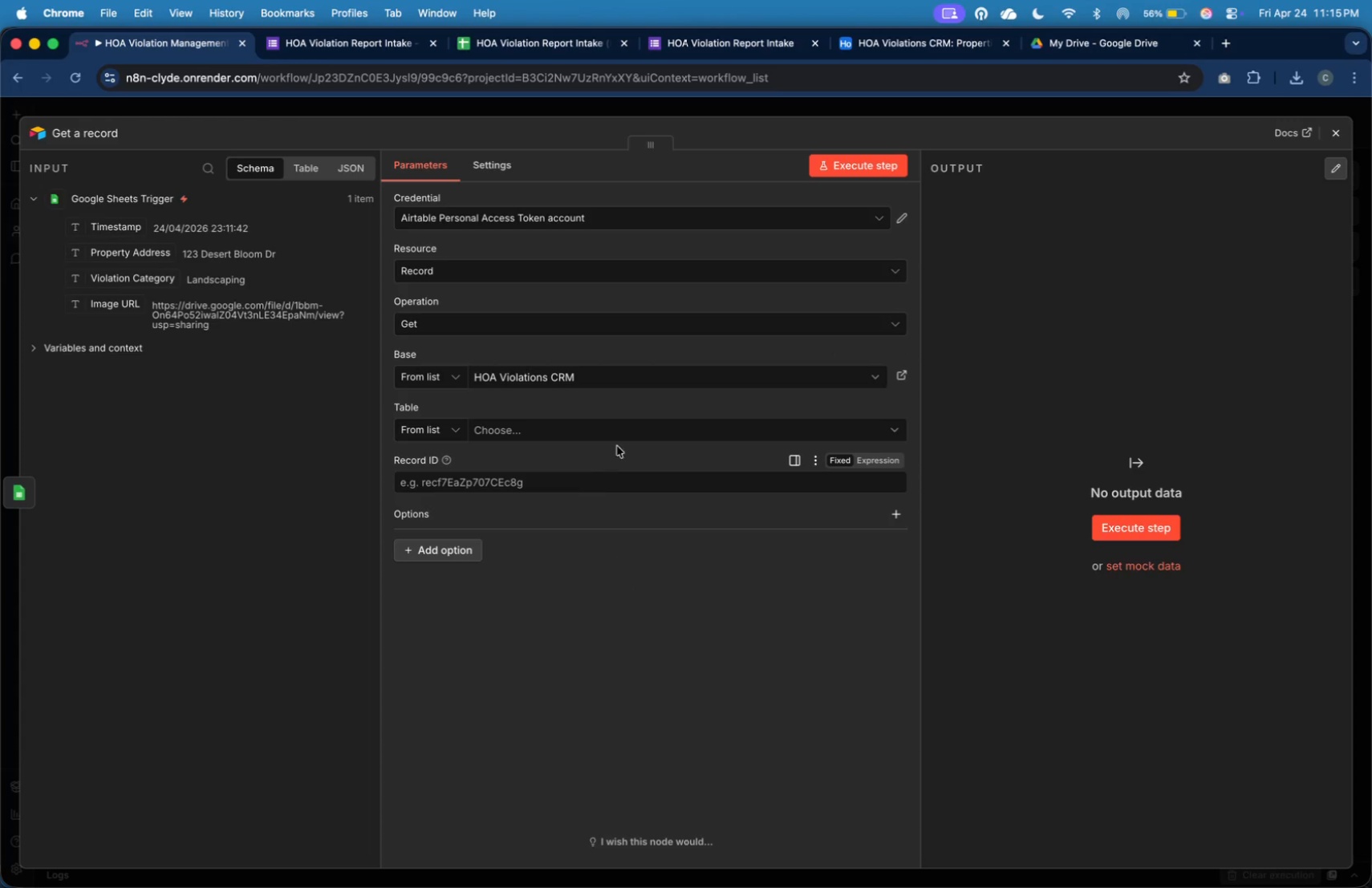 
left_click([621, 433])
 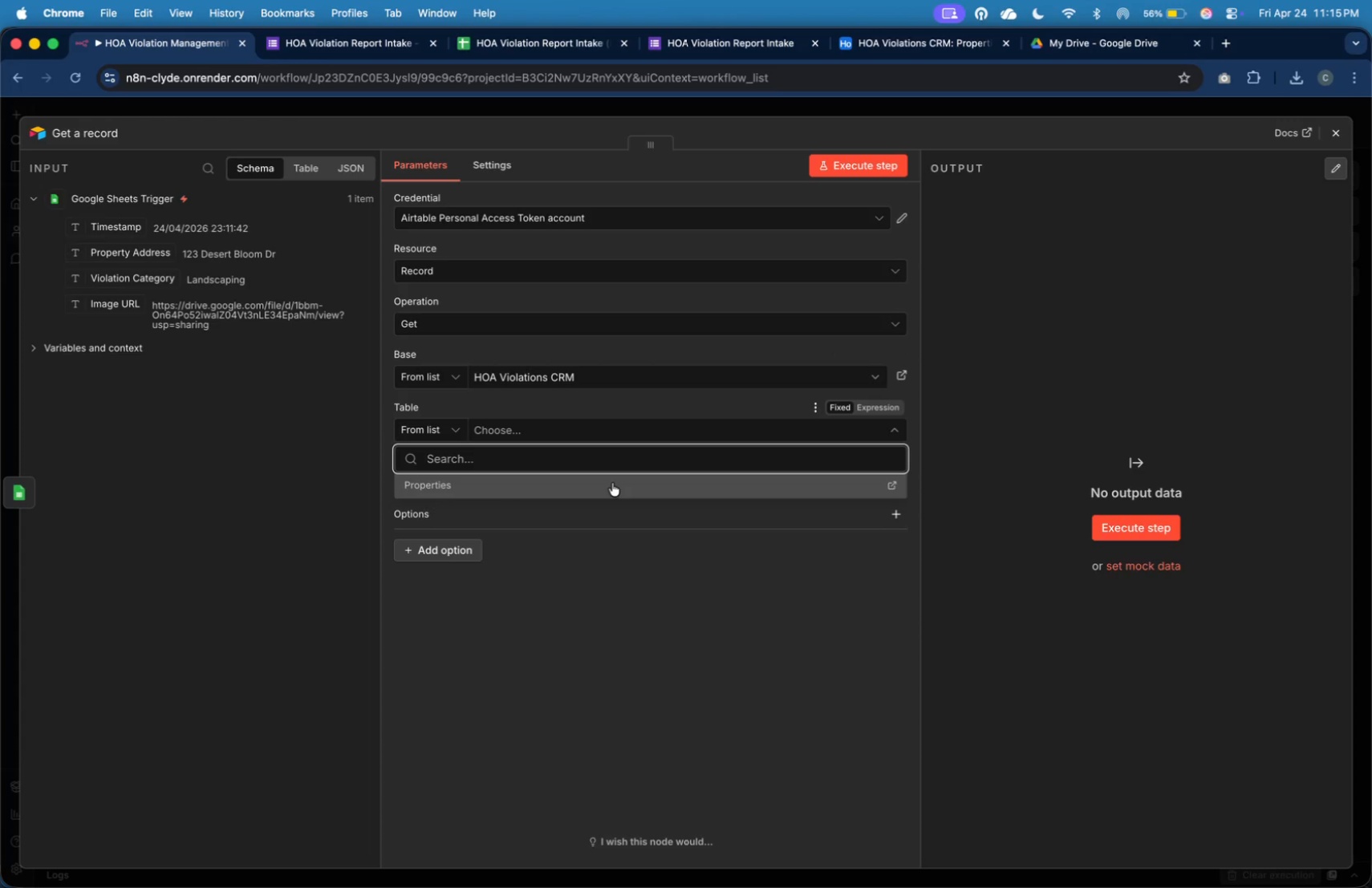 
wait(7.93)
 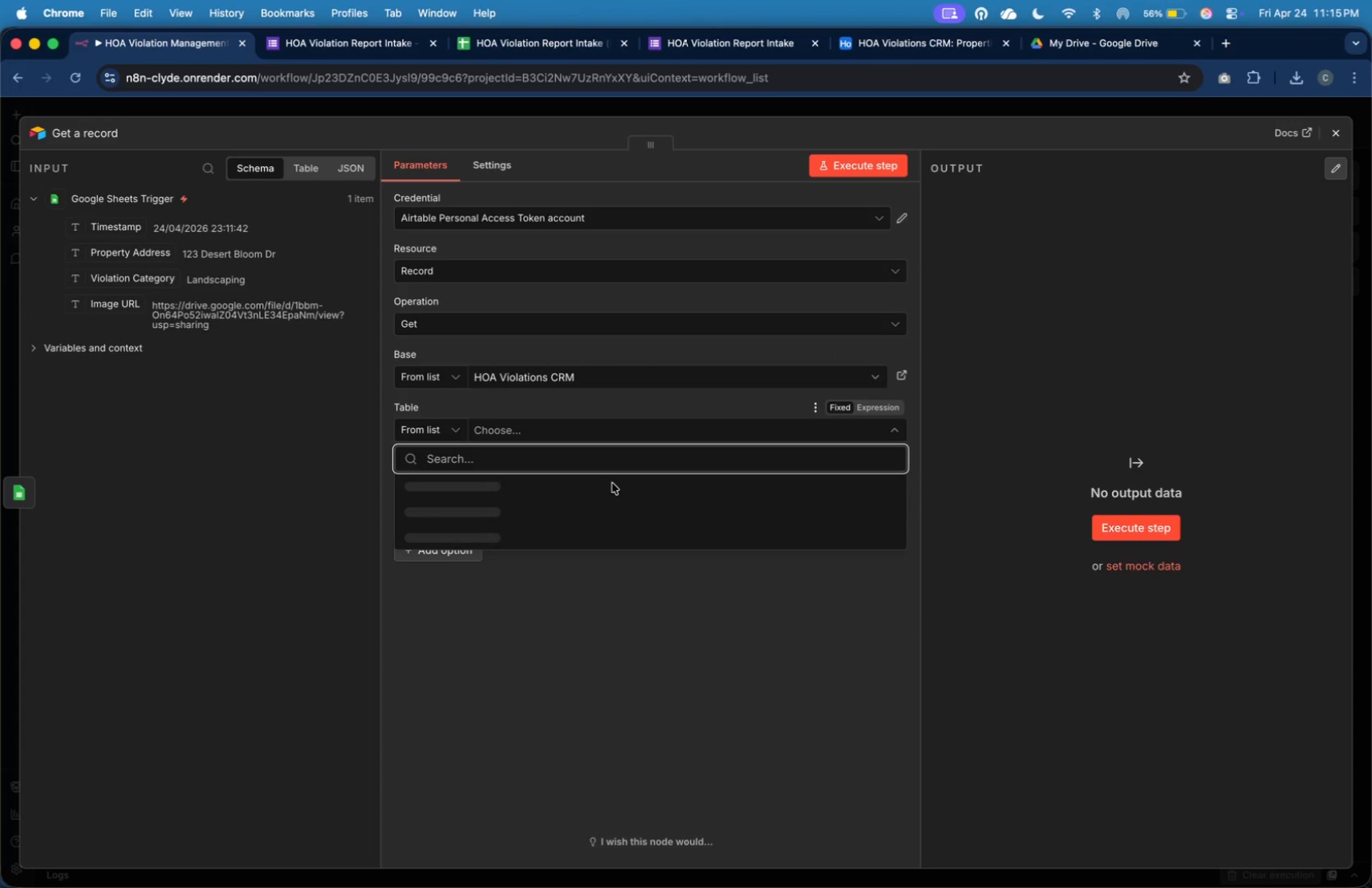 
left_click([612, 483])
 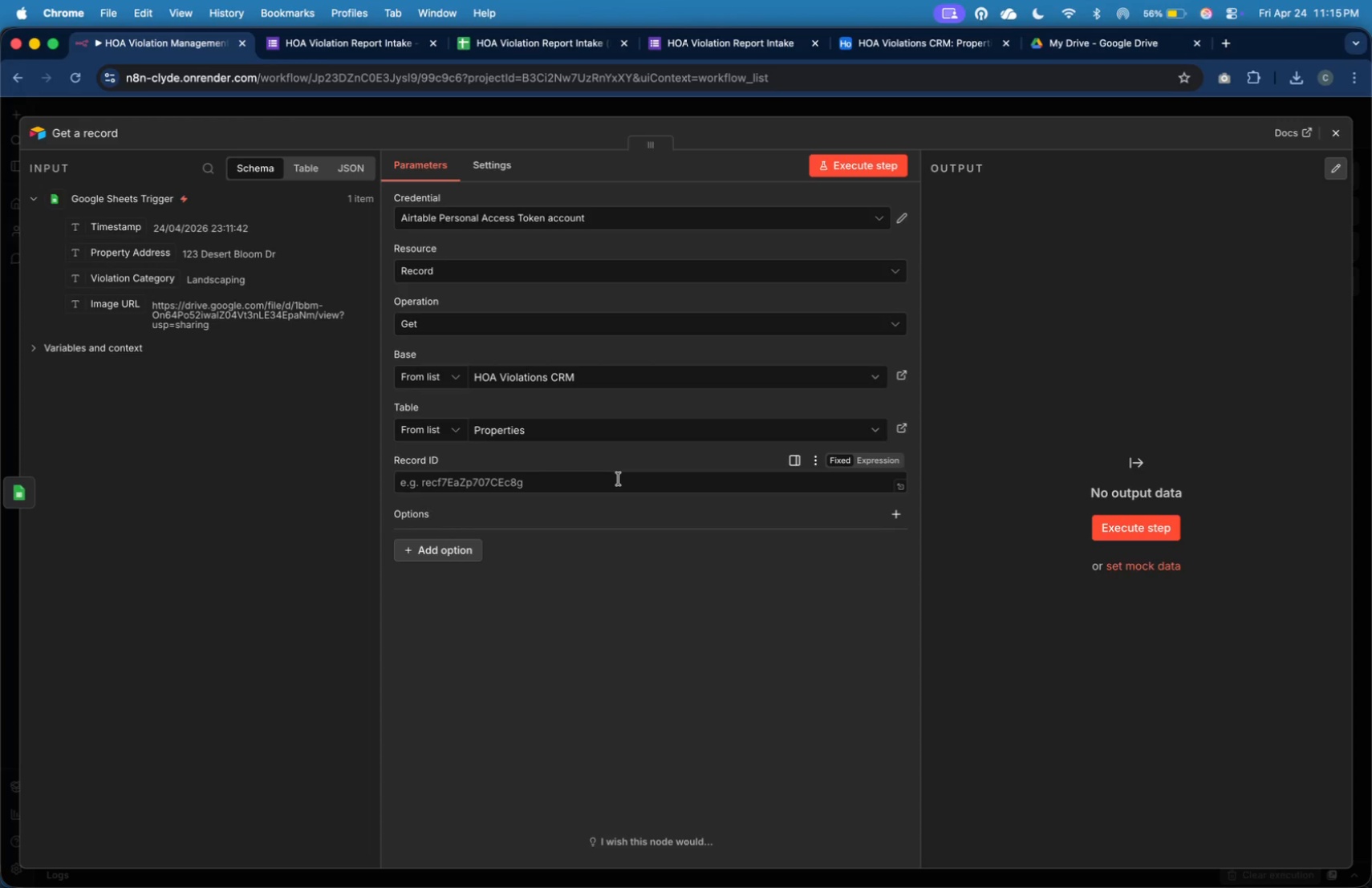 
left_click([619, 479])
 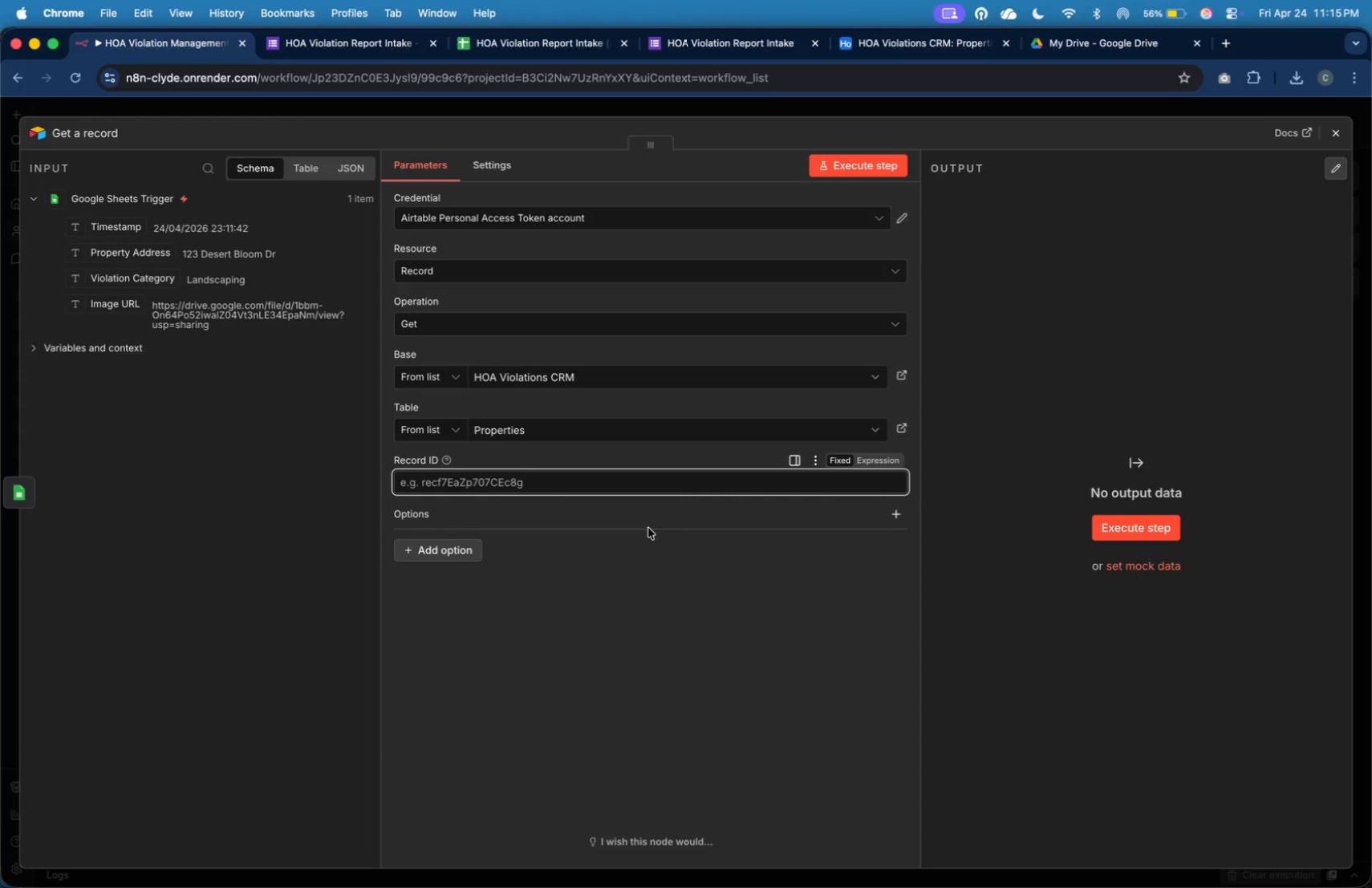 
left_click([656, 566])
 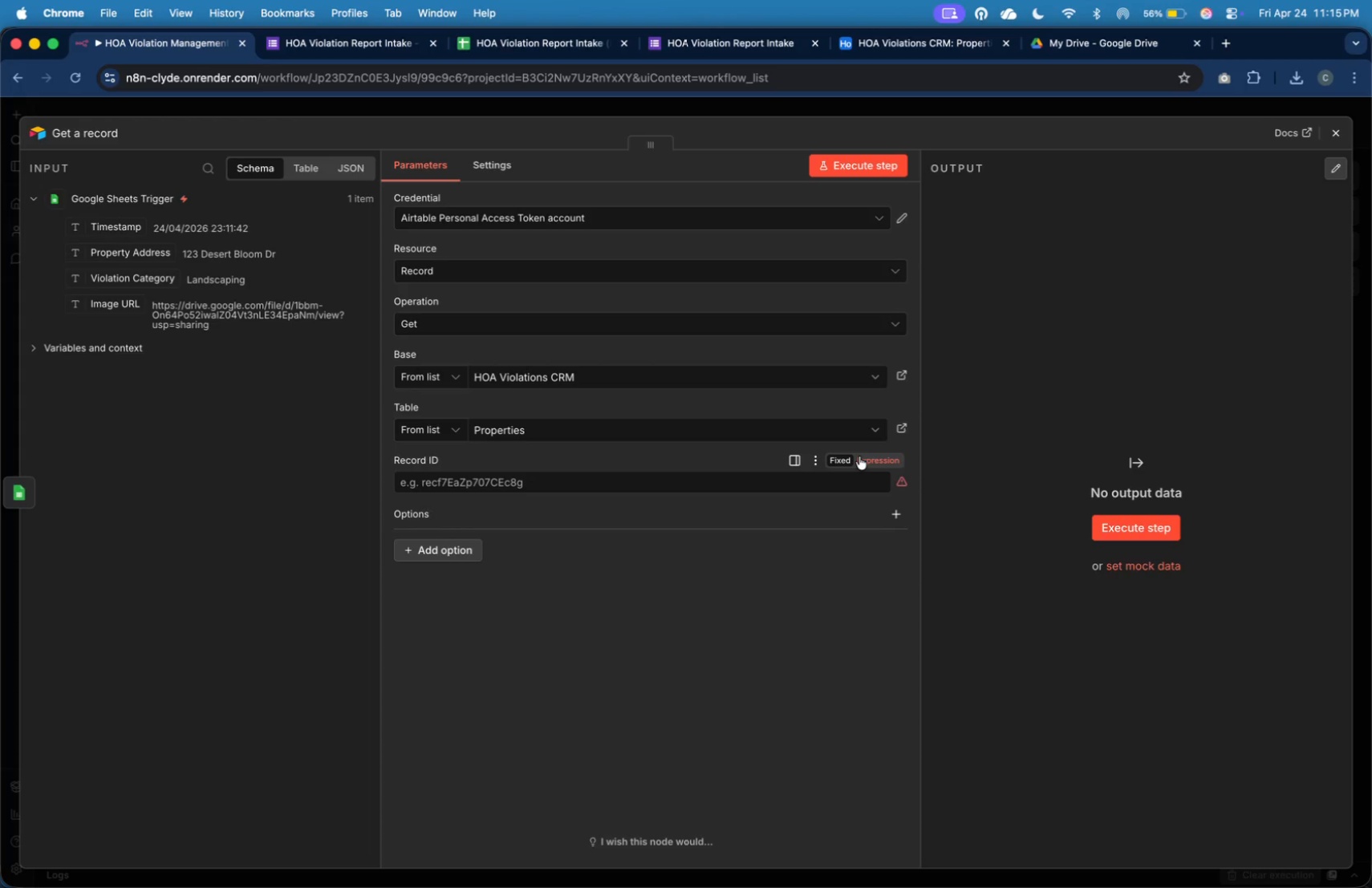 
wait(5.14)
 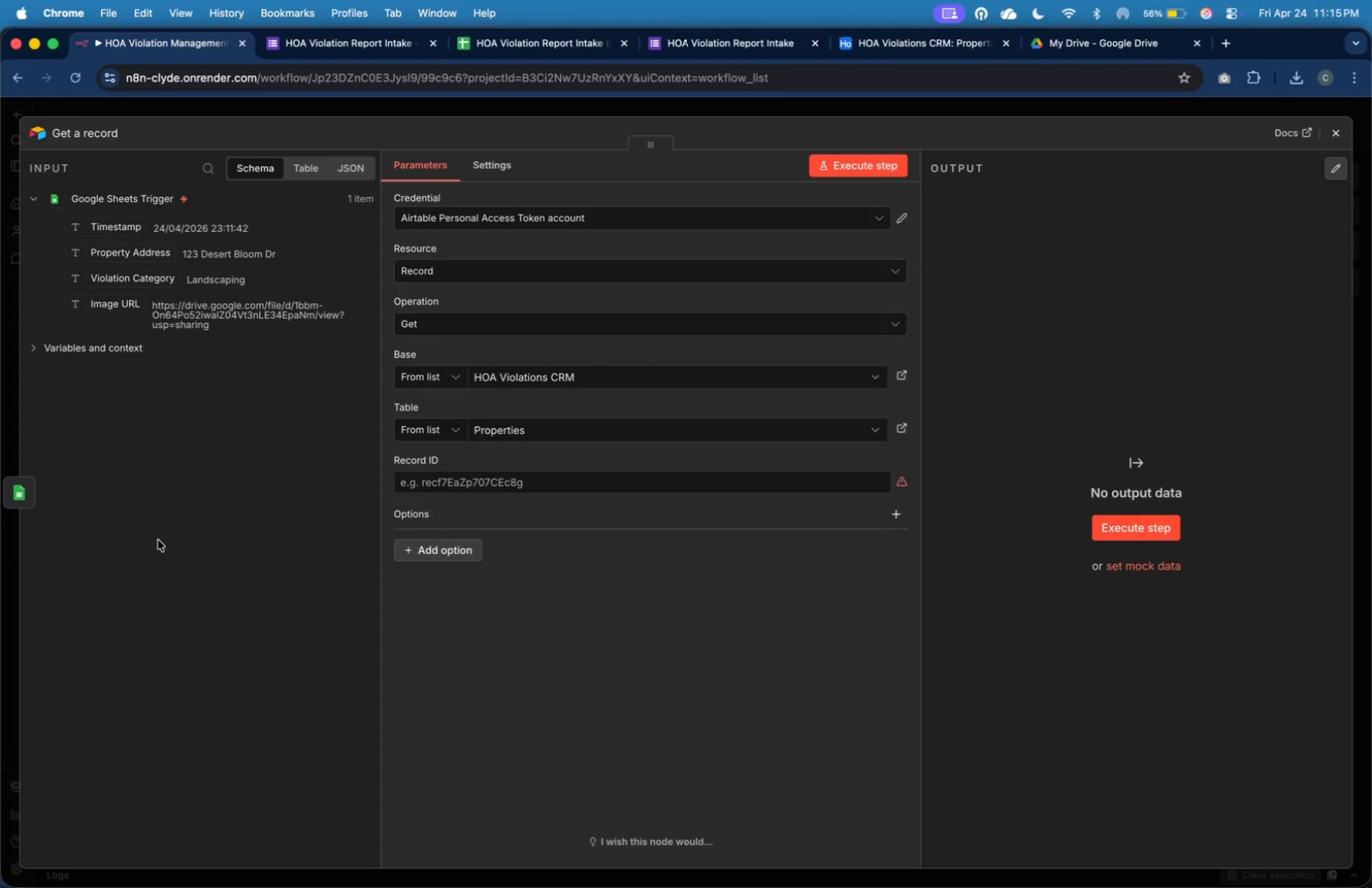 
left_click([859, 456])
 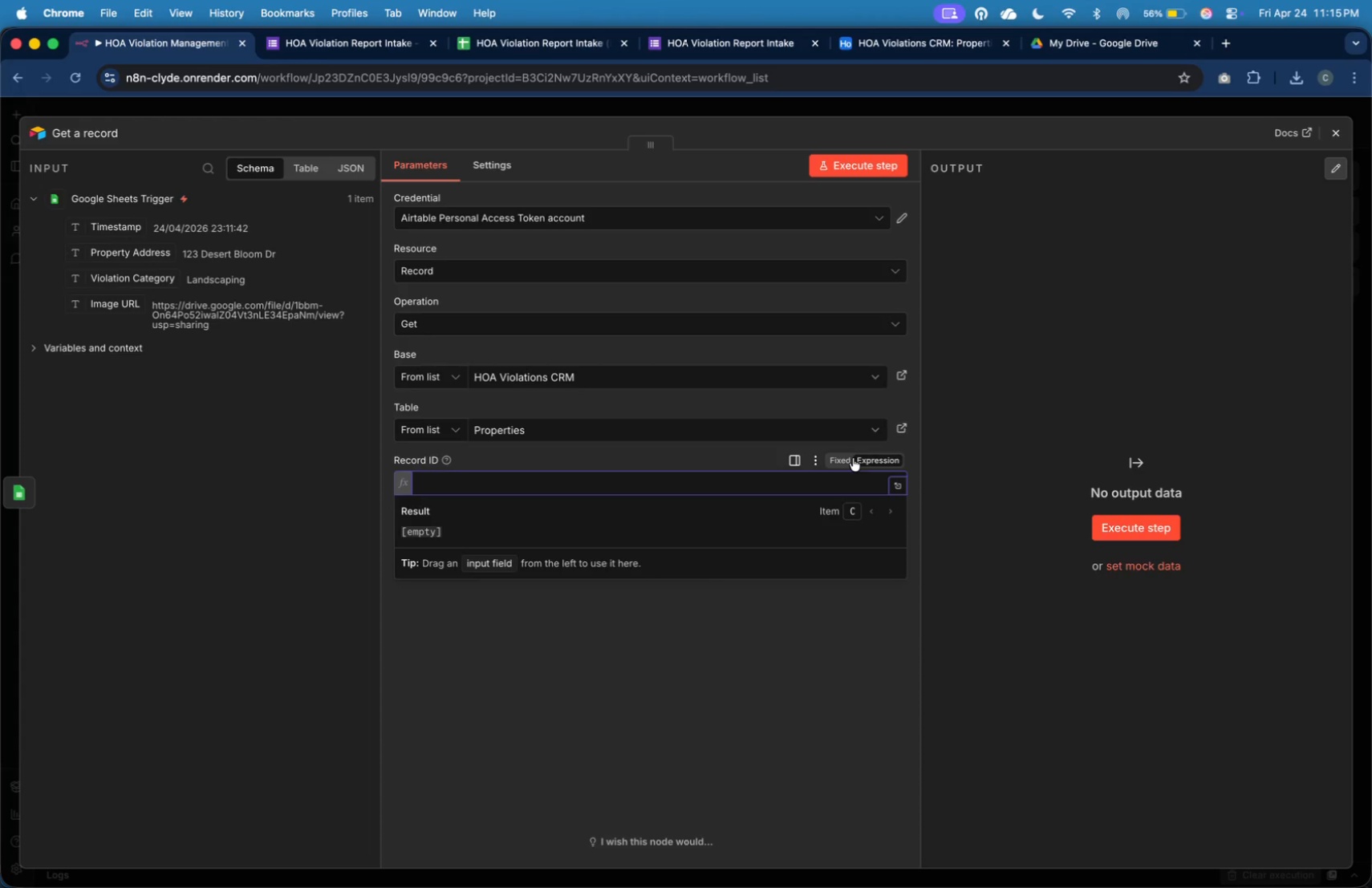 
left_click([846, 460])
 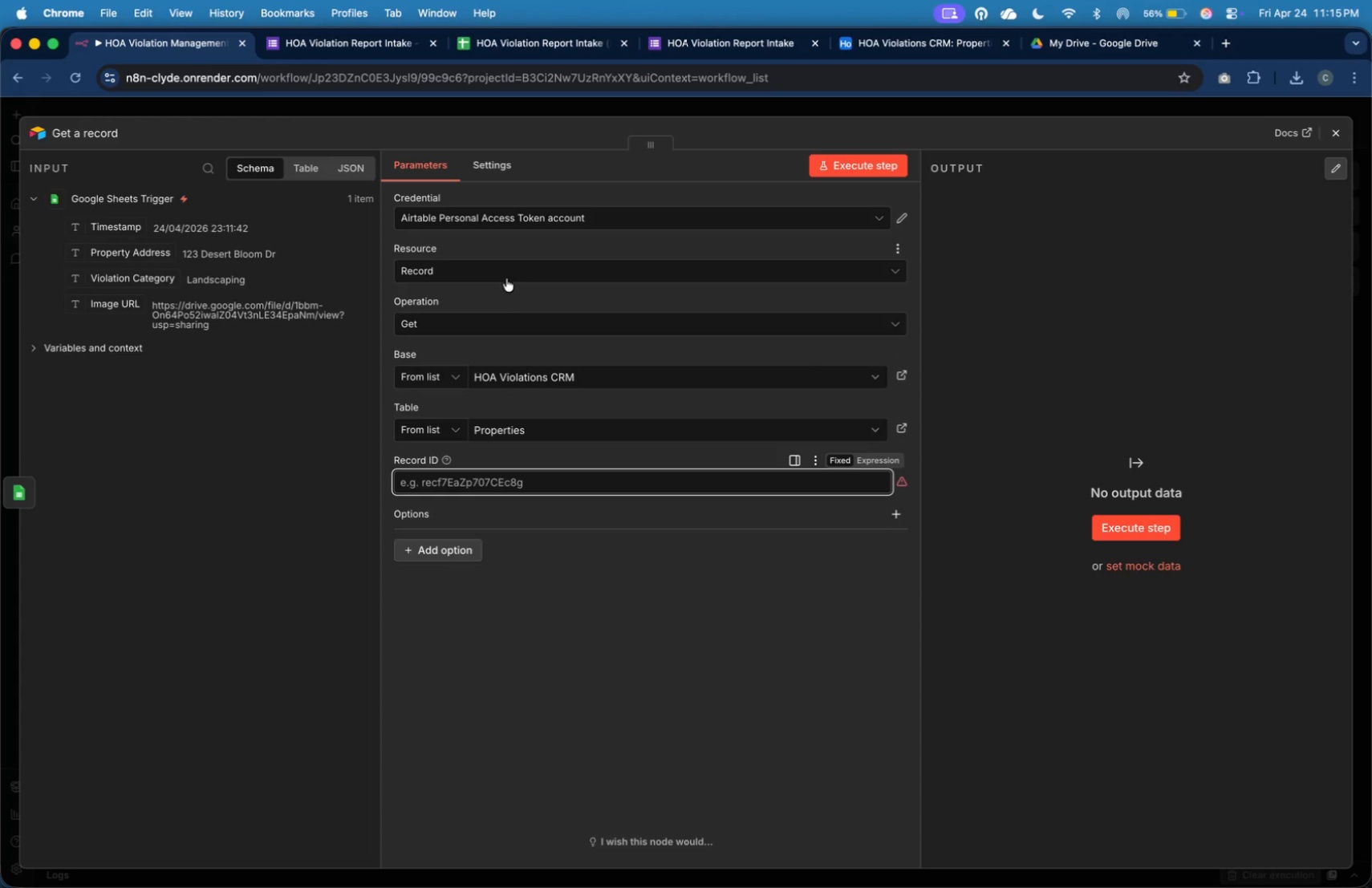 
left_click([516, 321])
 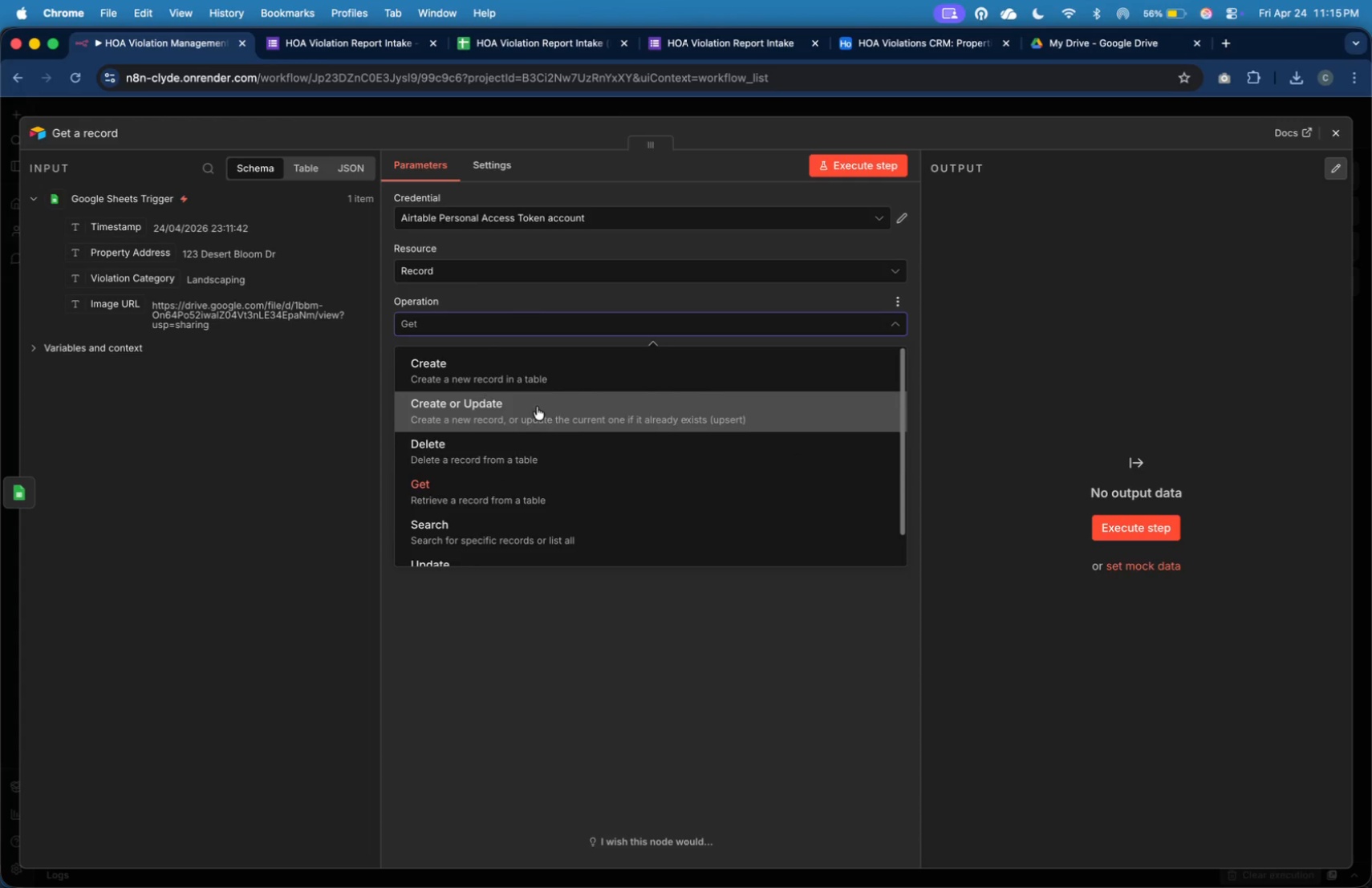 
scroll: coordinate [524, 448], scroll_direction: down, amount: 3.0
 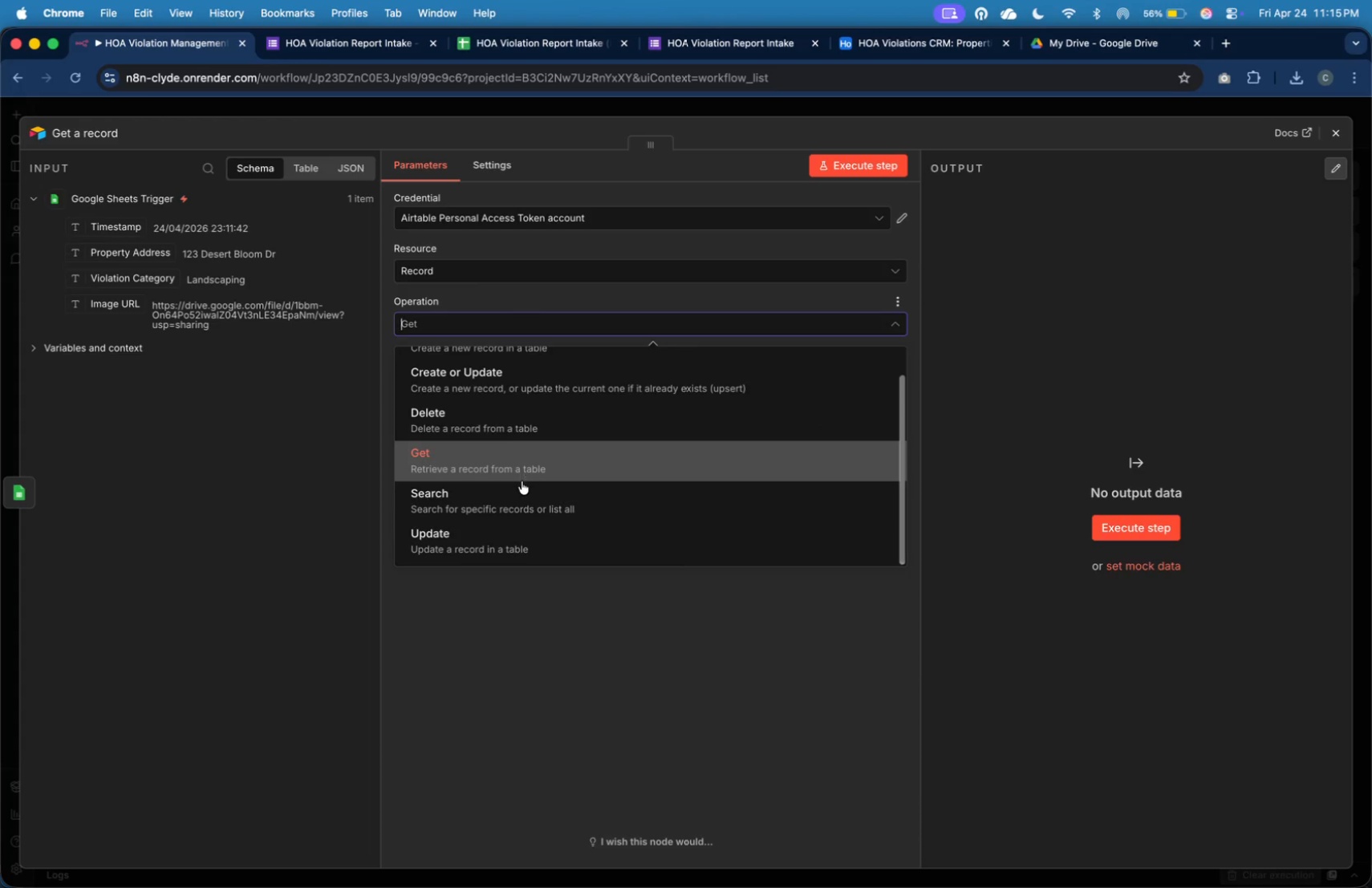 
left_click([523, 493])
 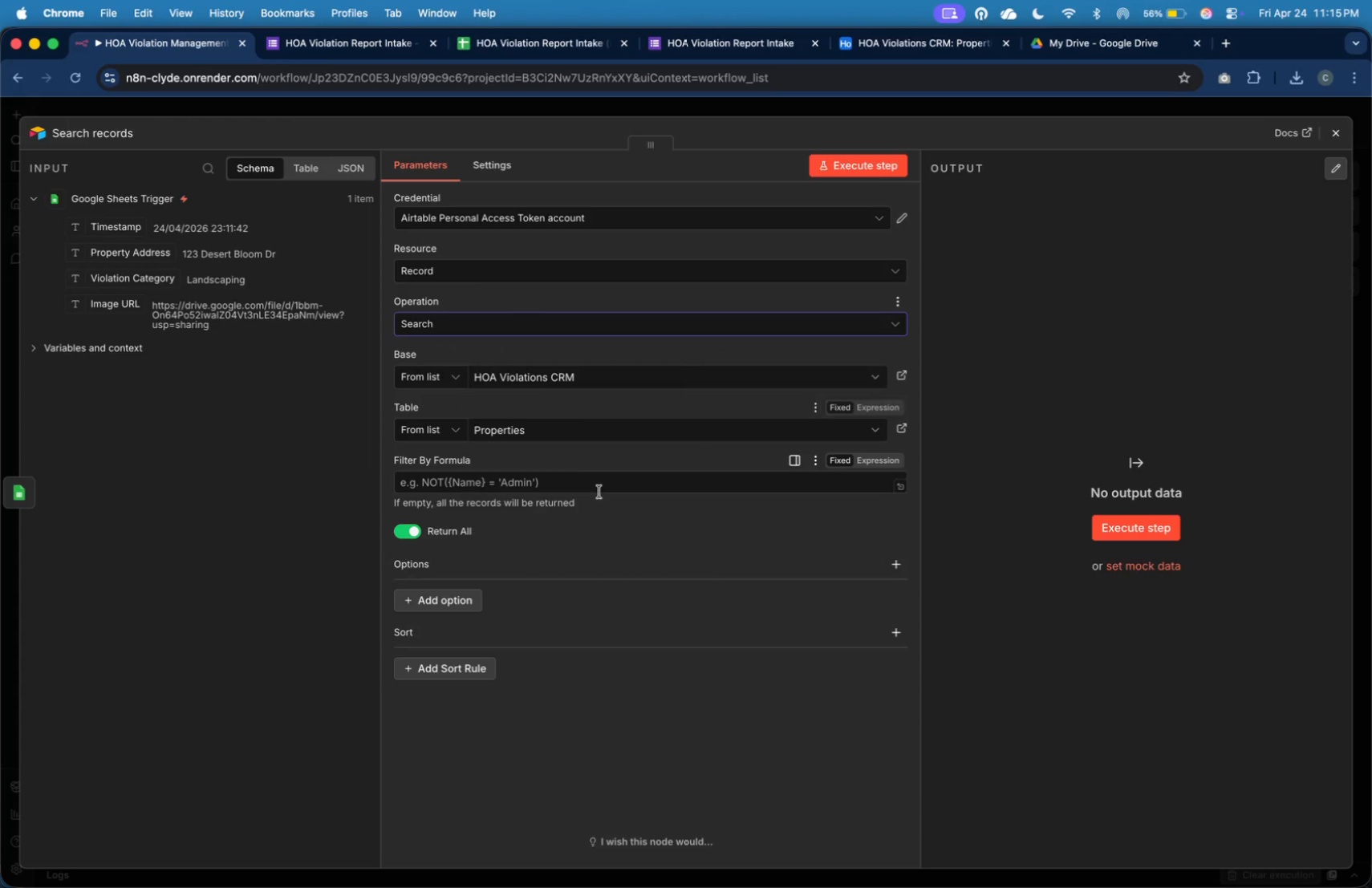 
left_click([602, 488])
 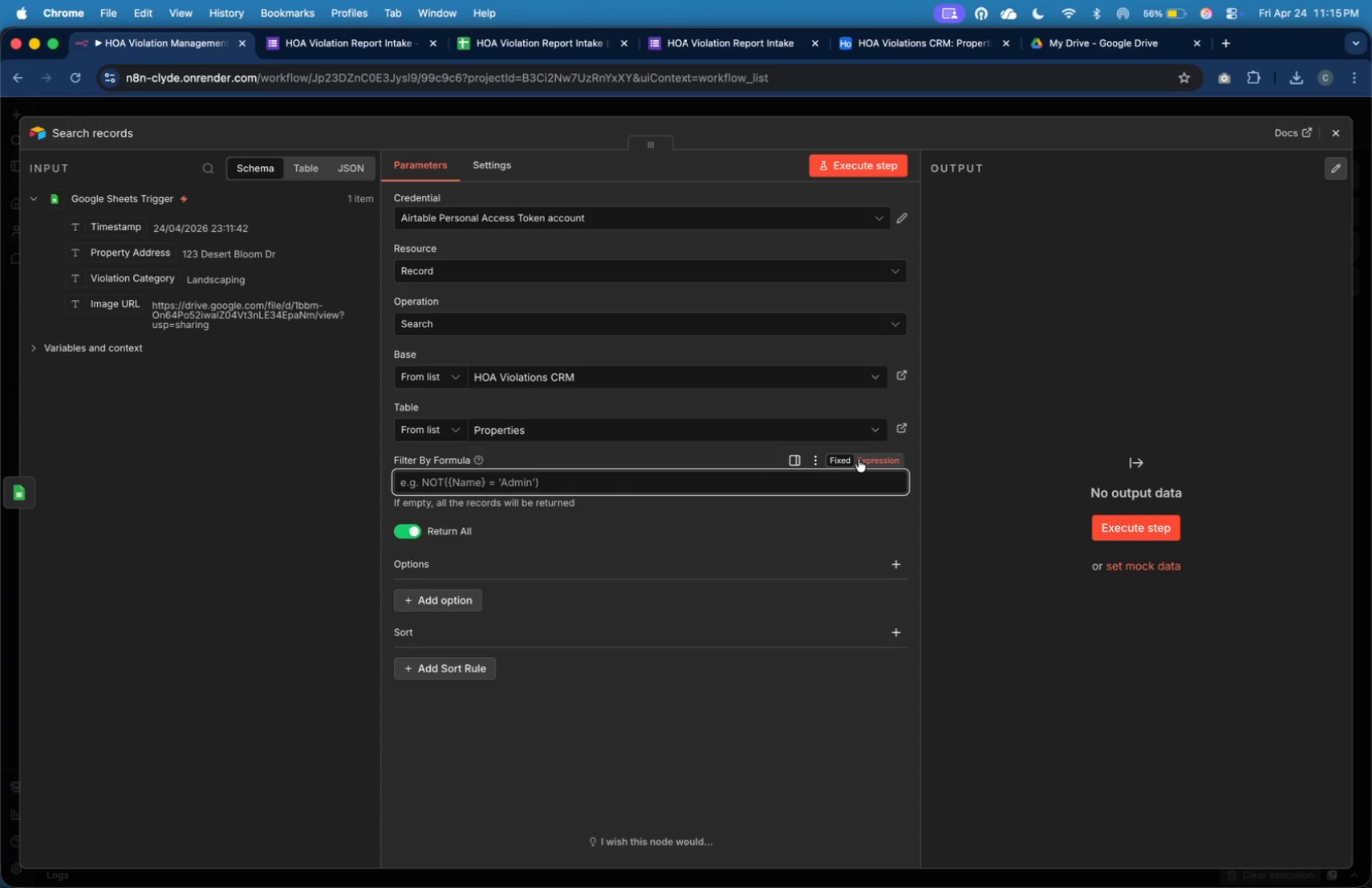 
wait(10.32)
 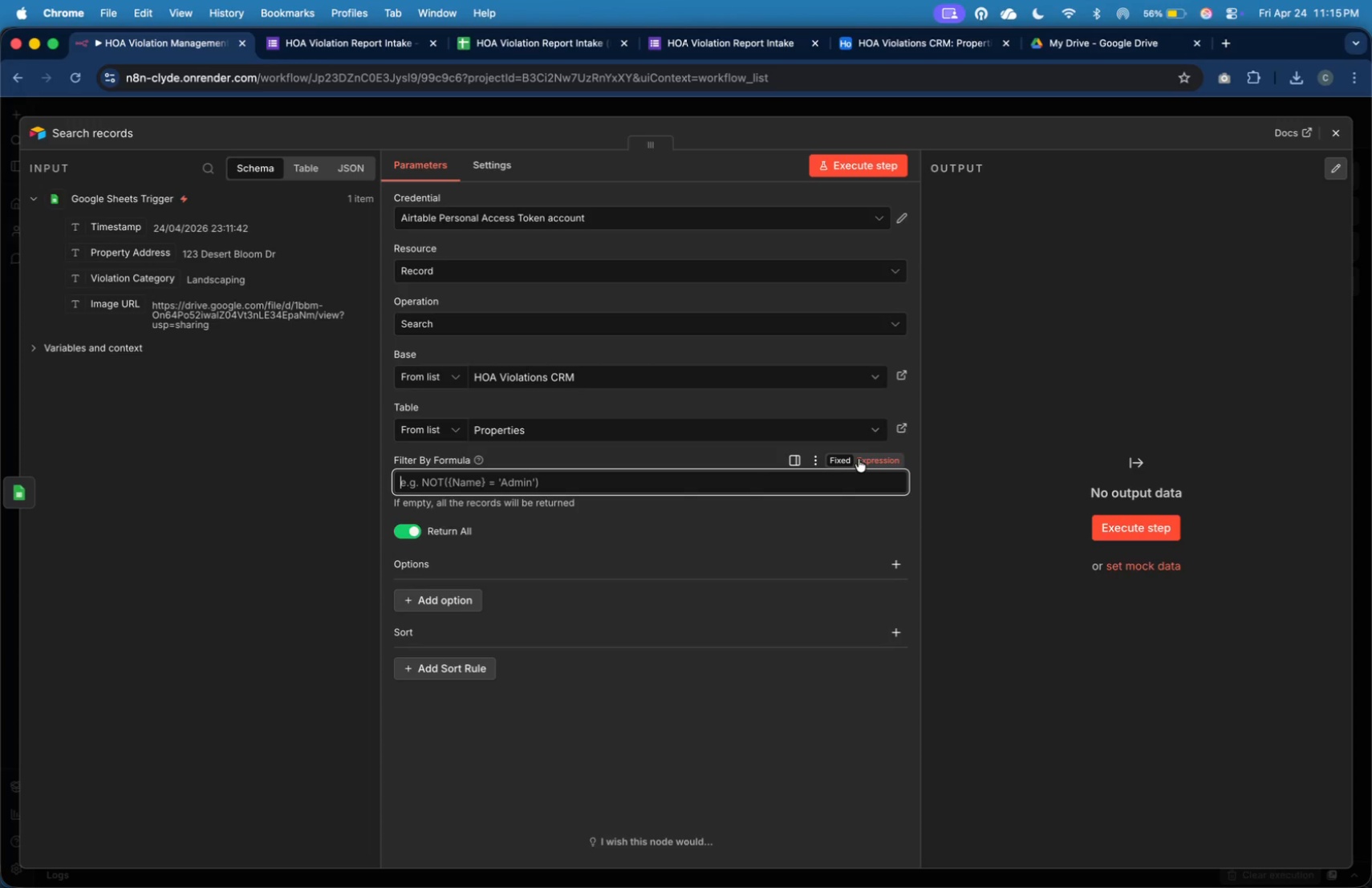 
key(Shift+BracketLeft)
 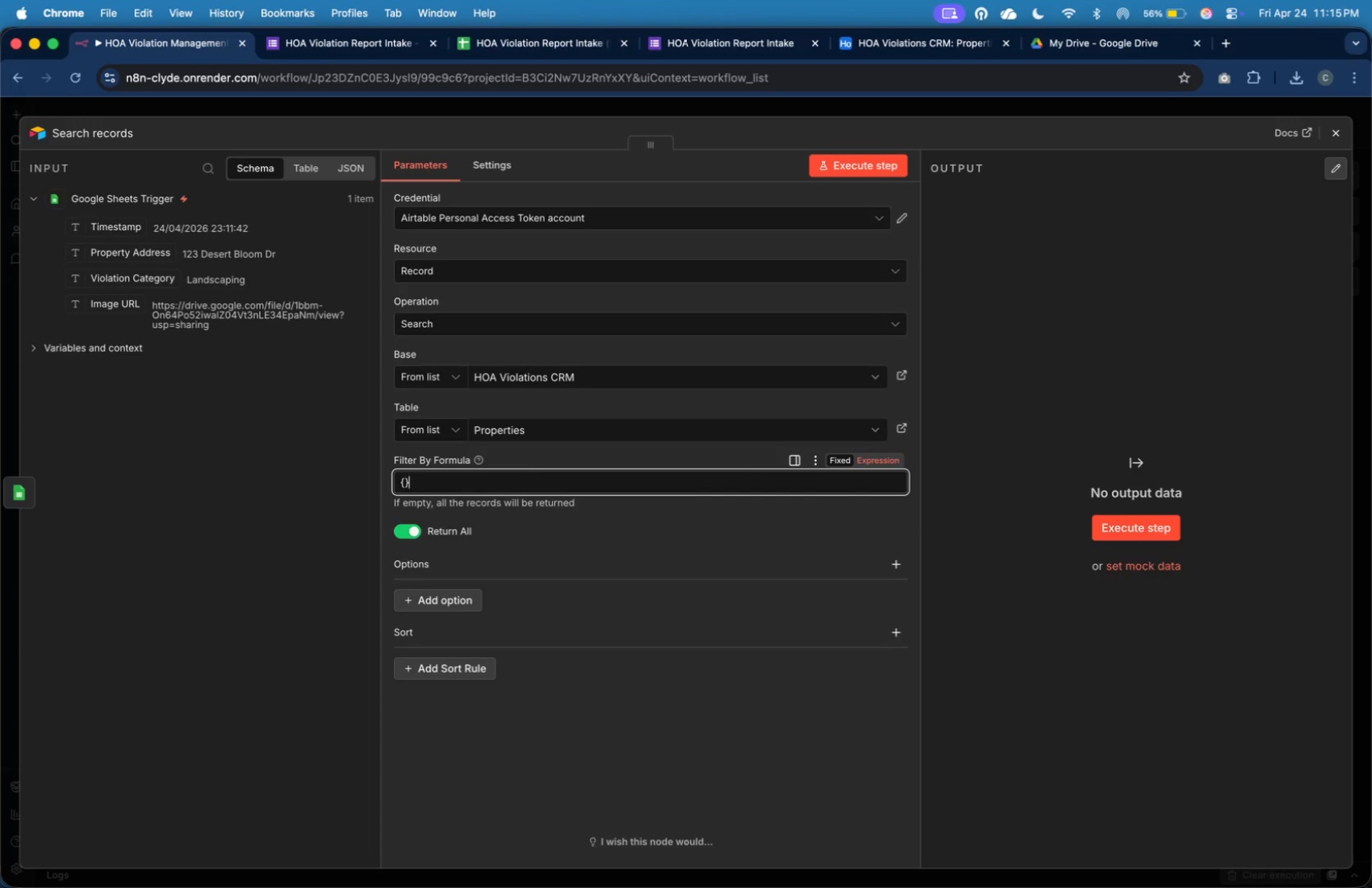 
key(Shift+BracketRight)
 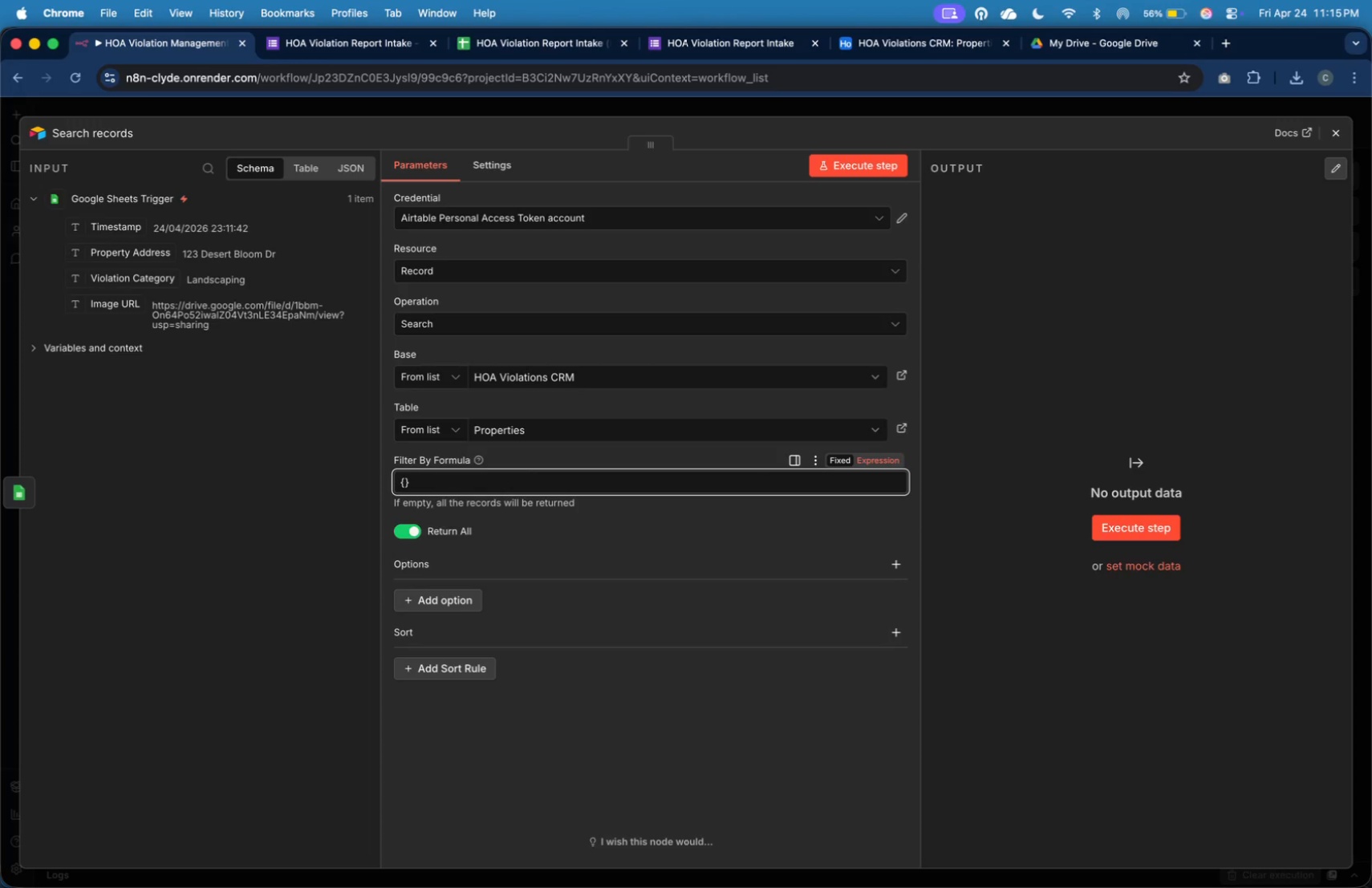 
key(ArrowLeft)
 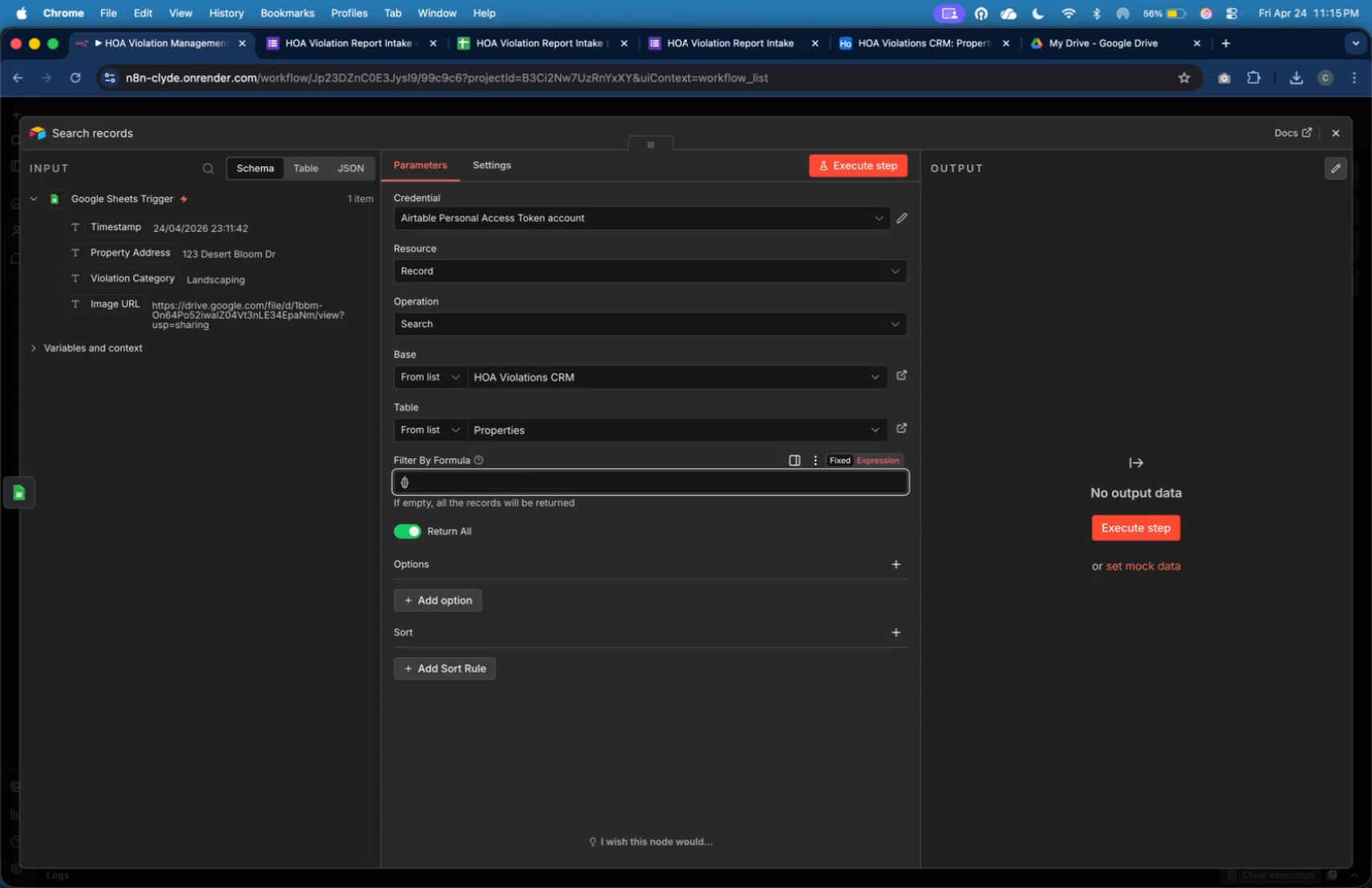 
type(Proepr)
key(Backspace)
key(Backspace)
key(Backspace)
type(perty Ddress)
 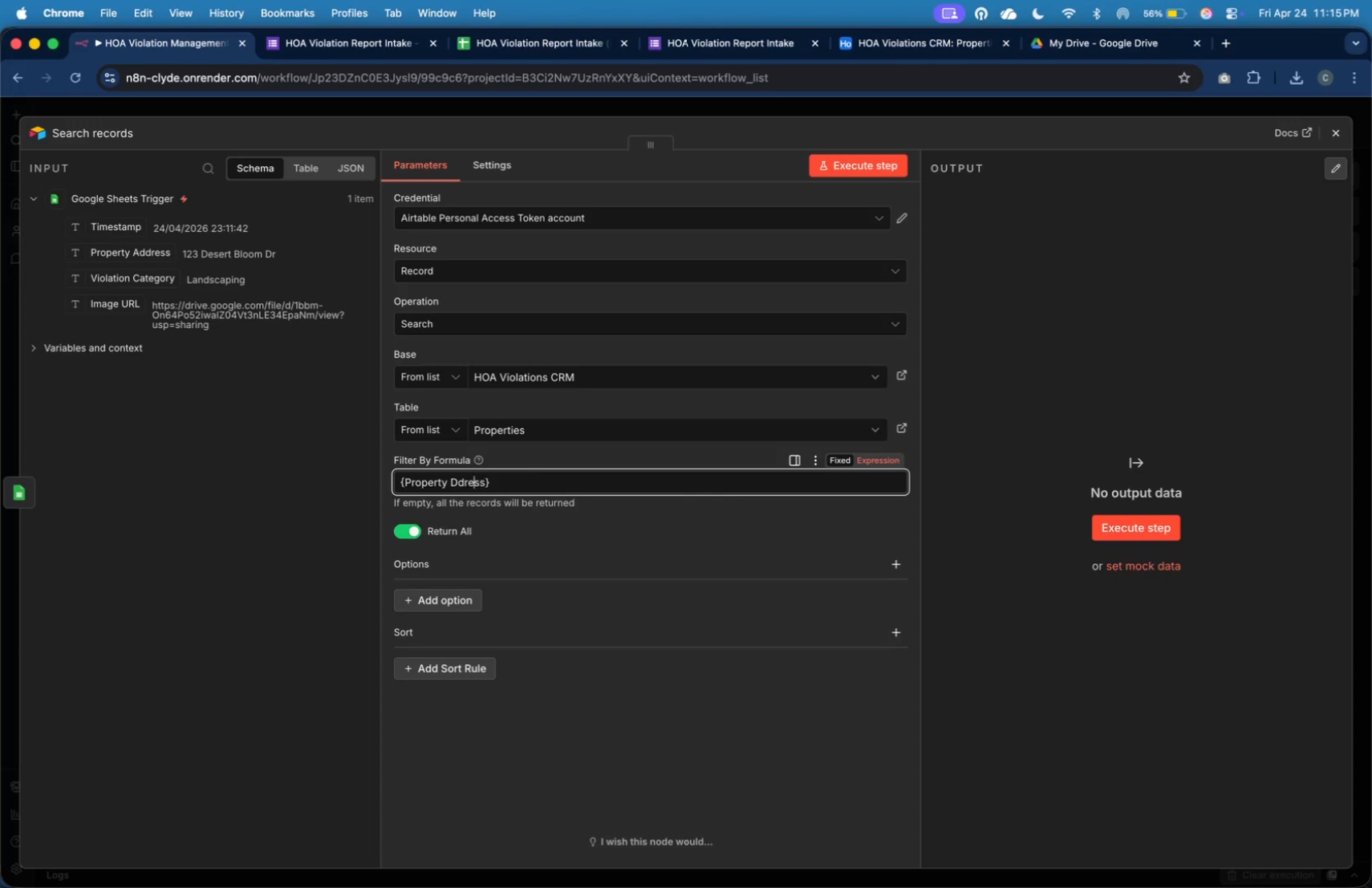 
 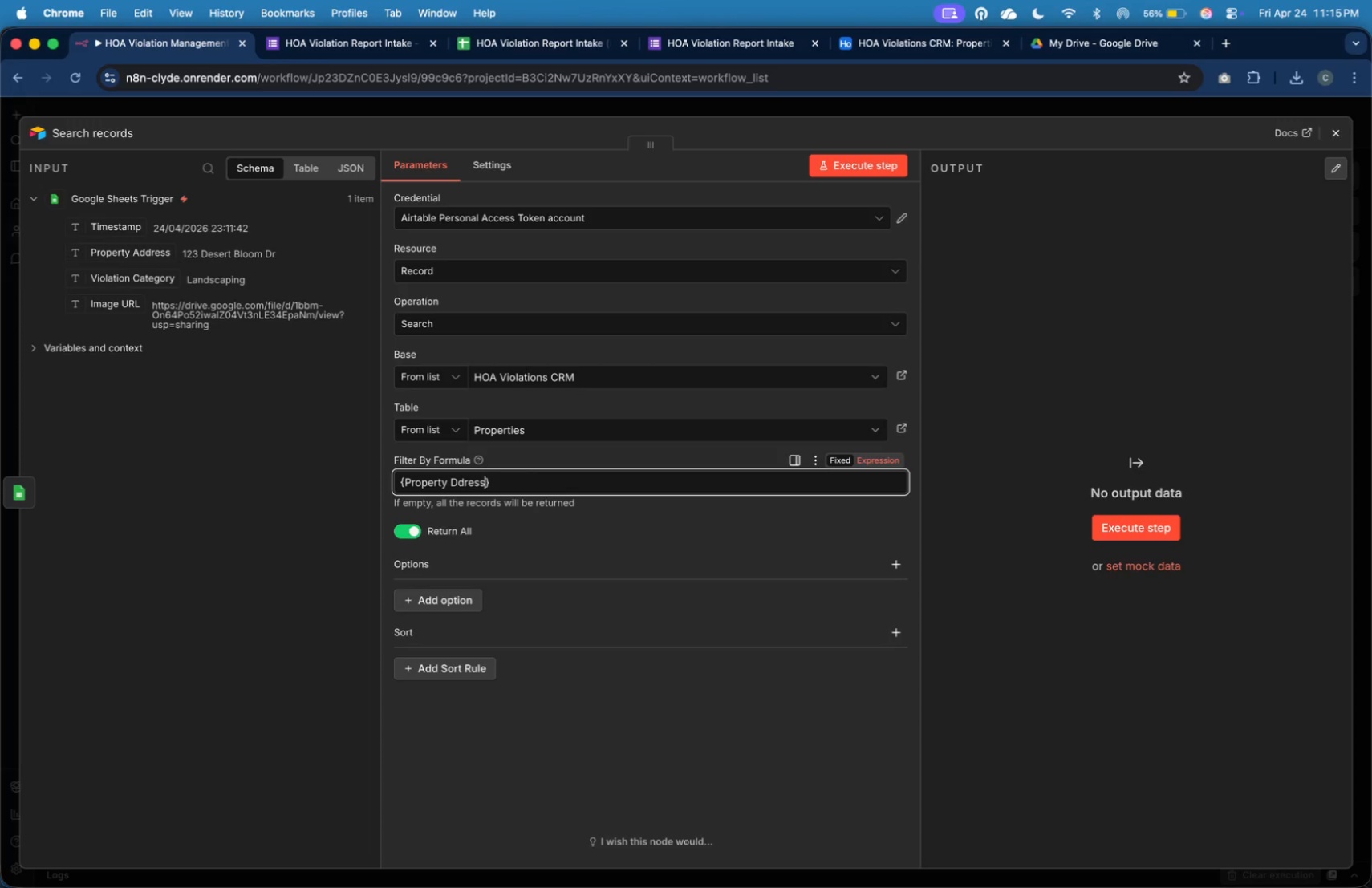 
key(ArrowLeft)
 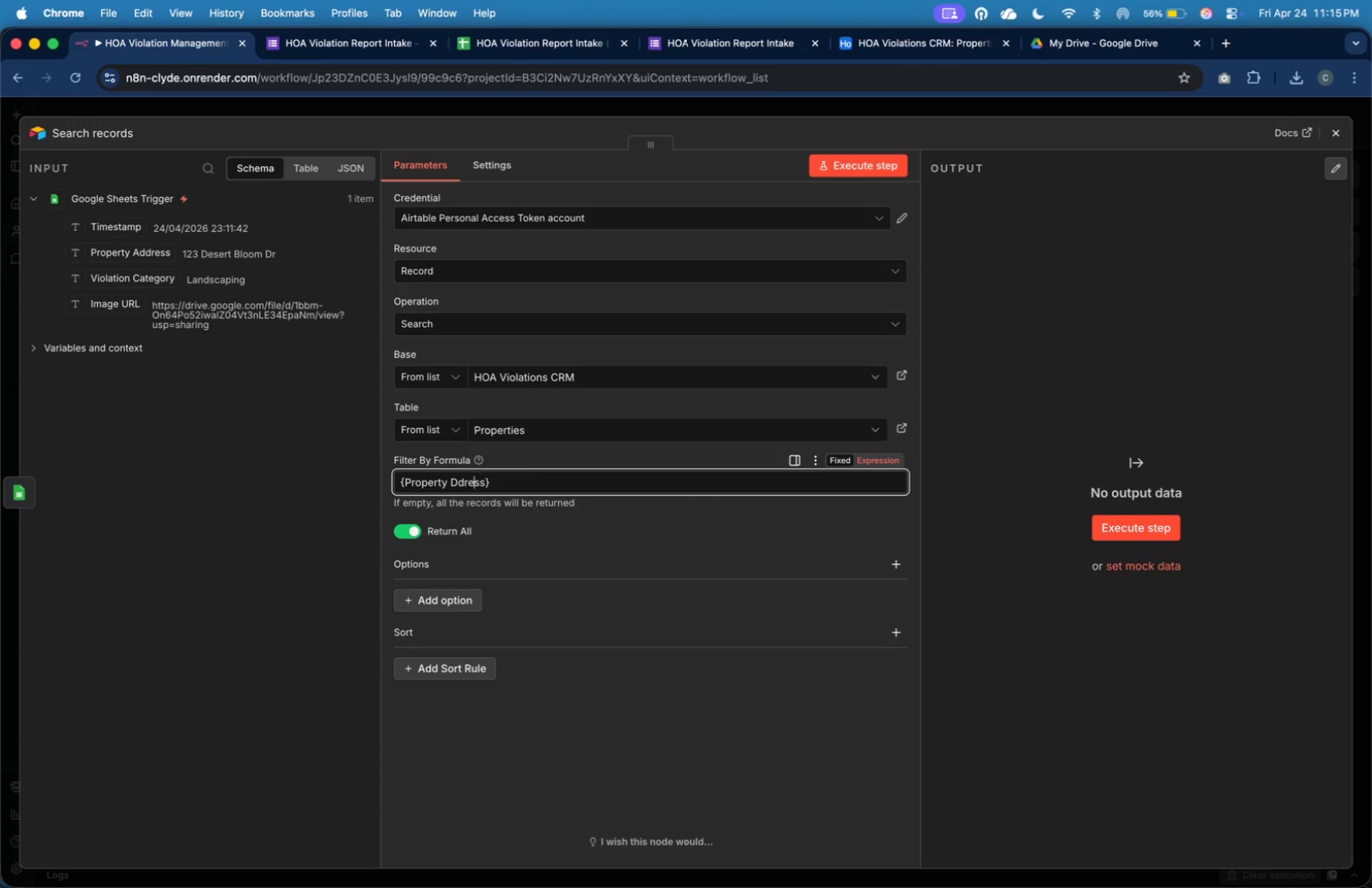 
key(ArrowLeft)
 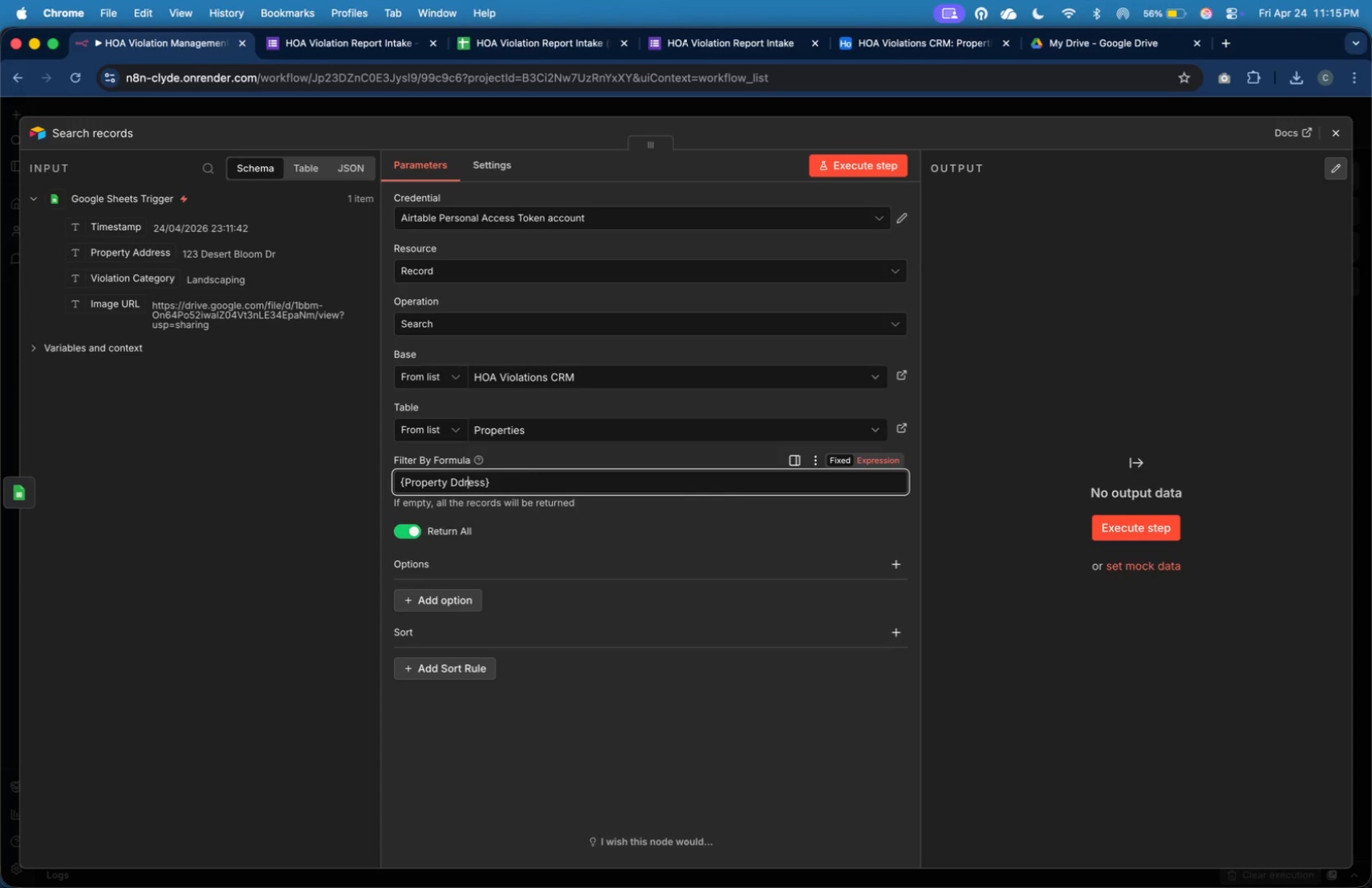 
key(ArrowLeft)
 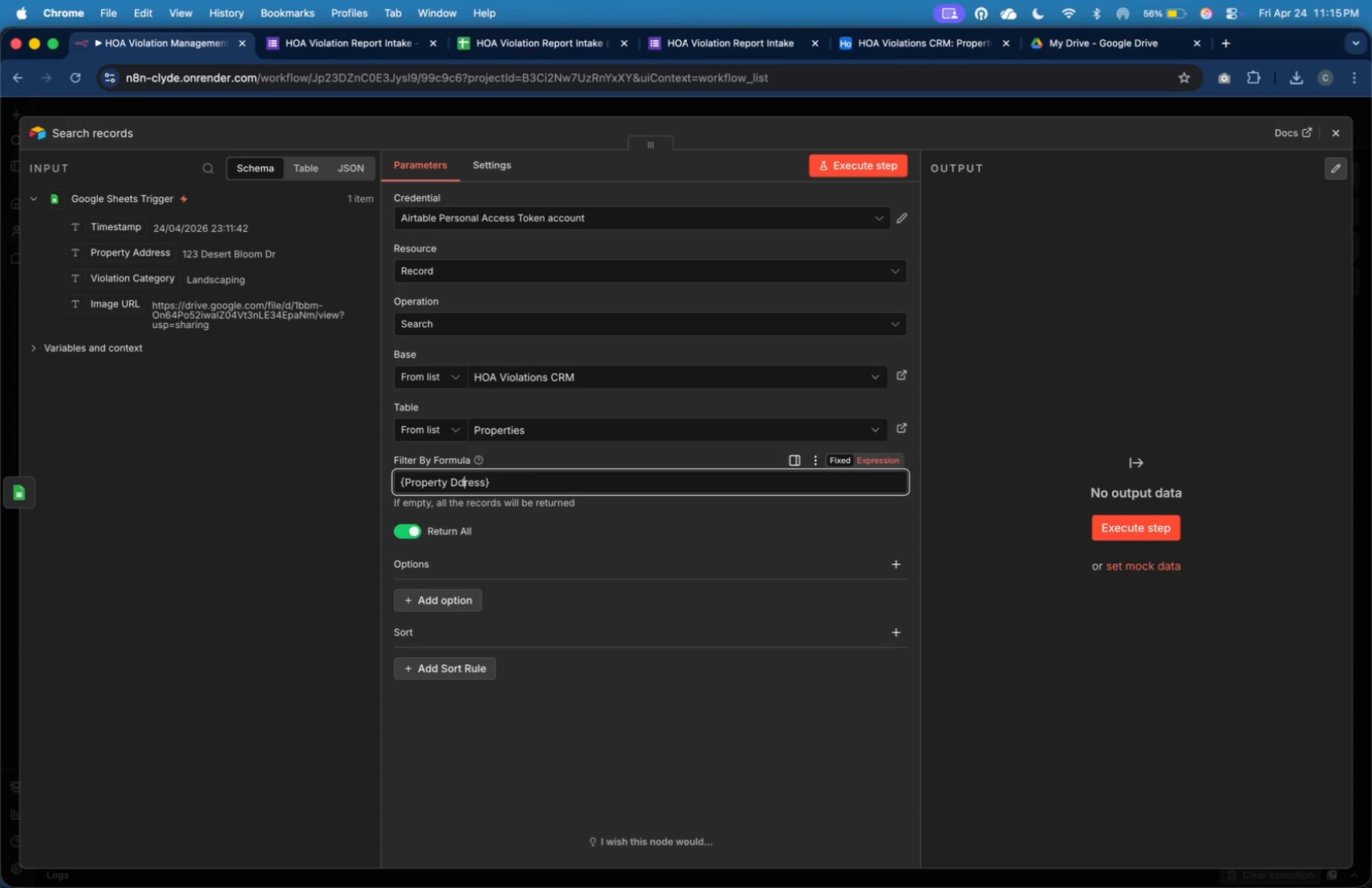 
key(ArrowLeft)
 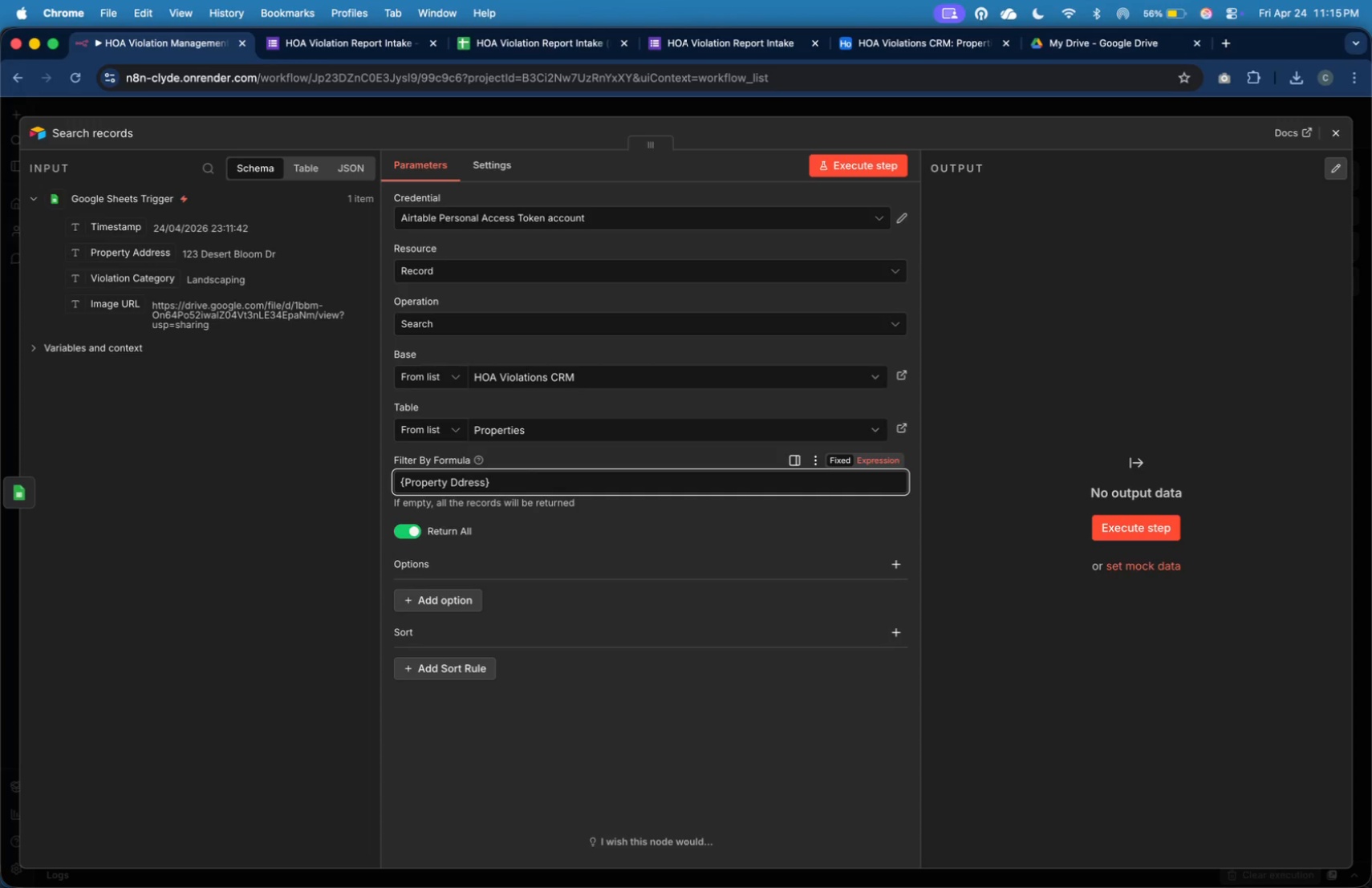 
key(ArrowLeft)
 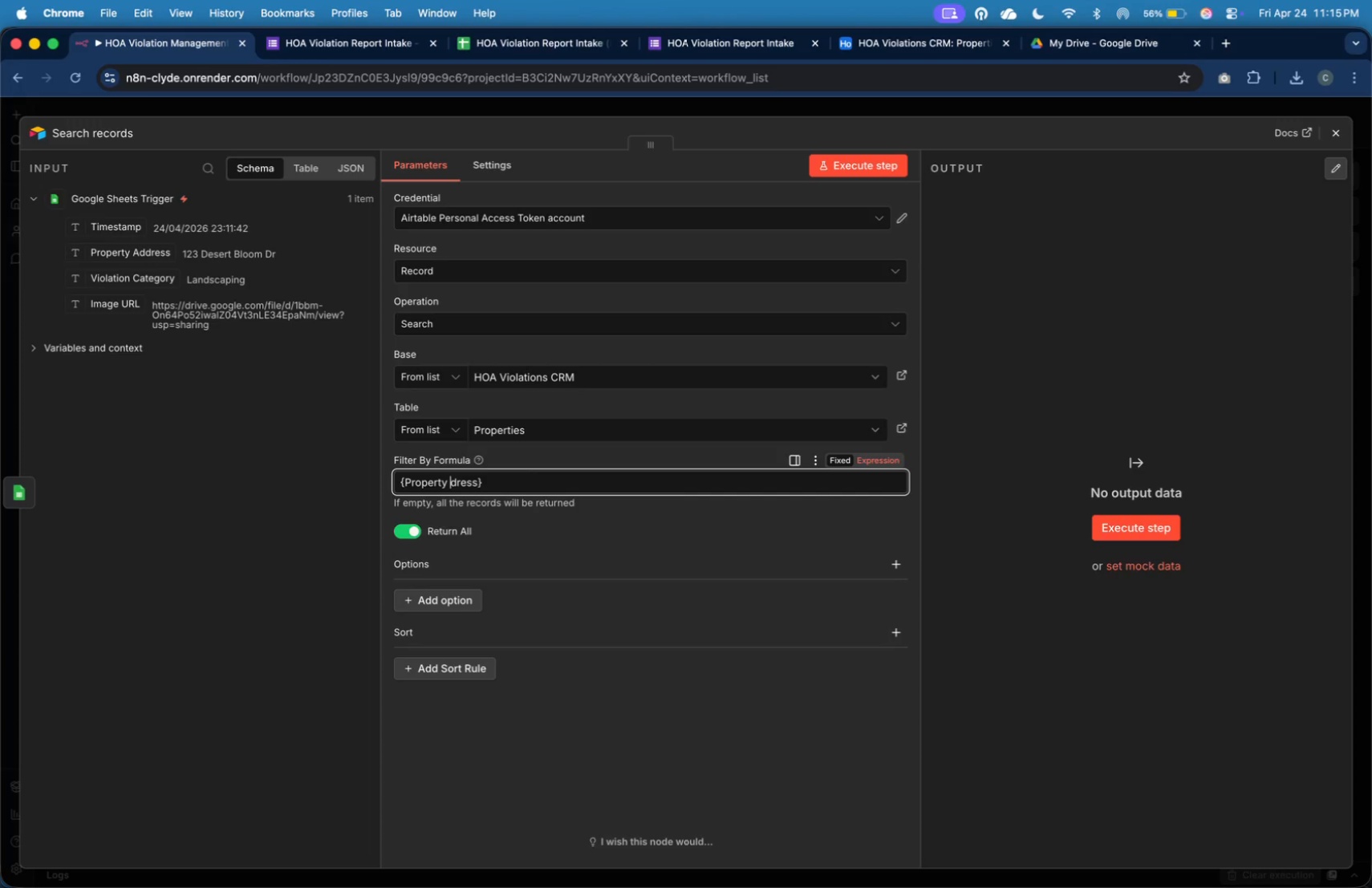 
key(Backspace)
type(Ad)
 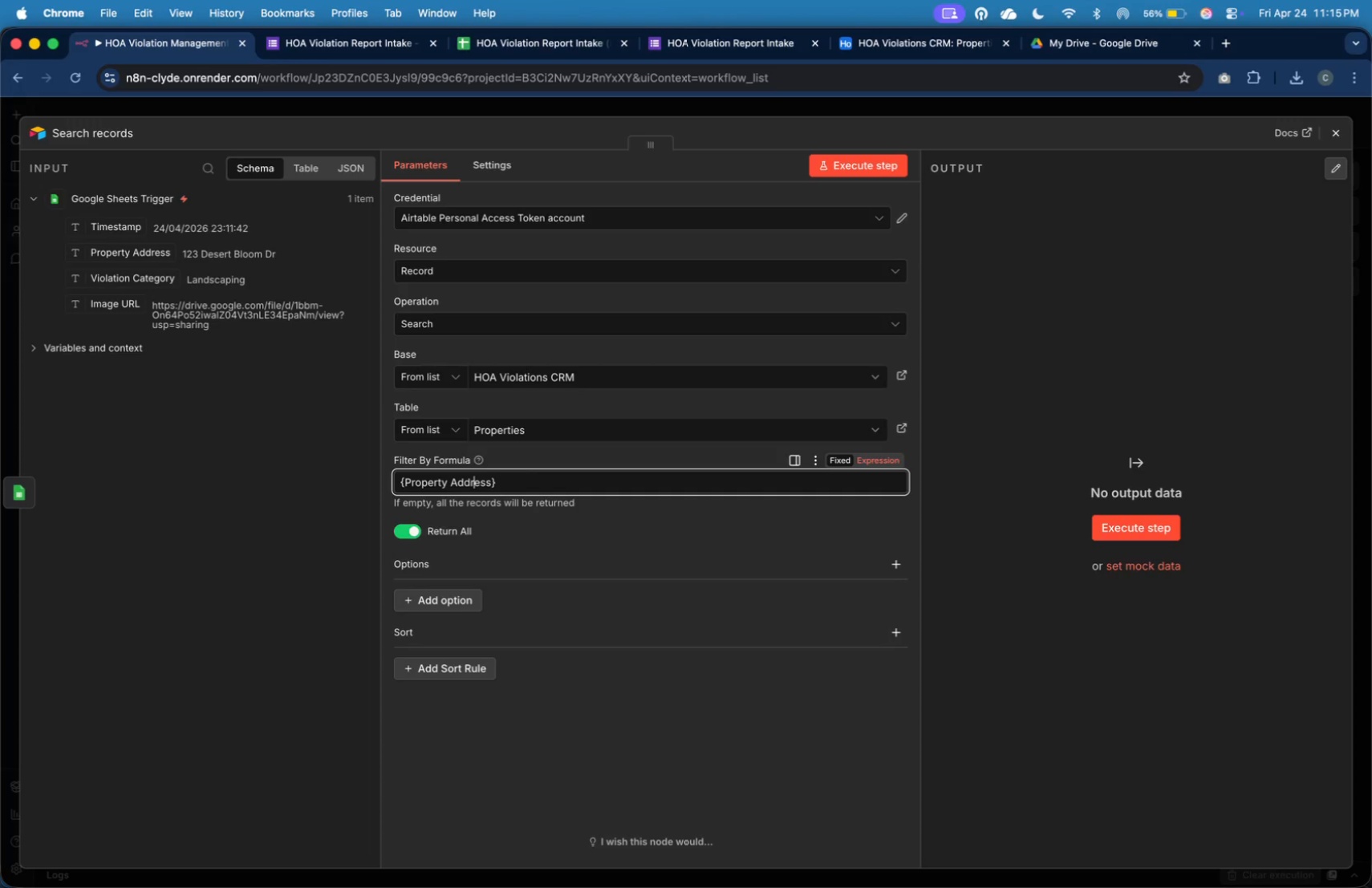 
 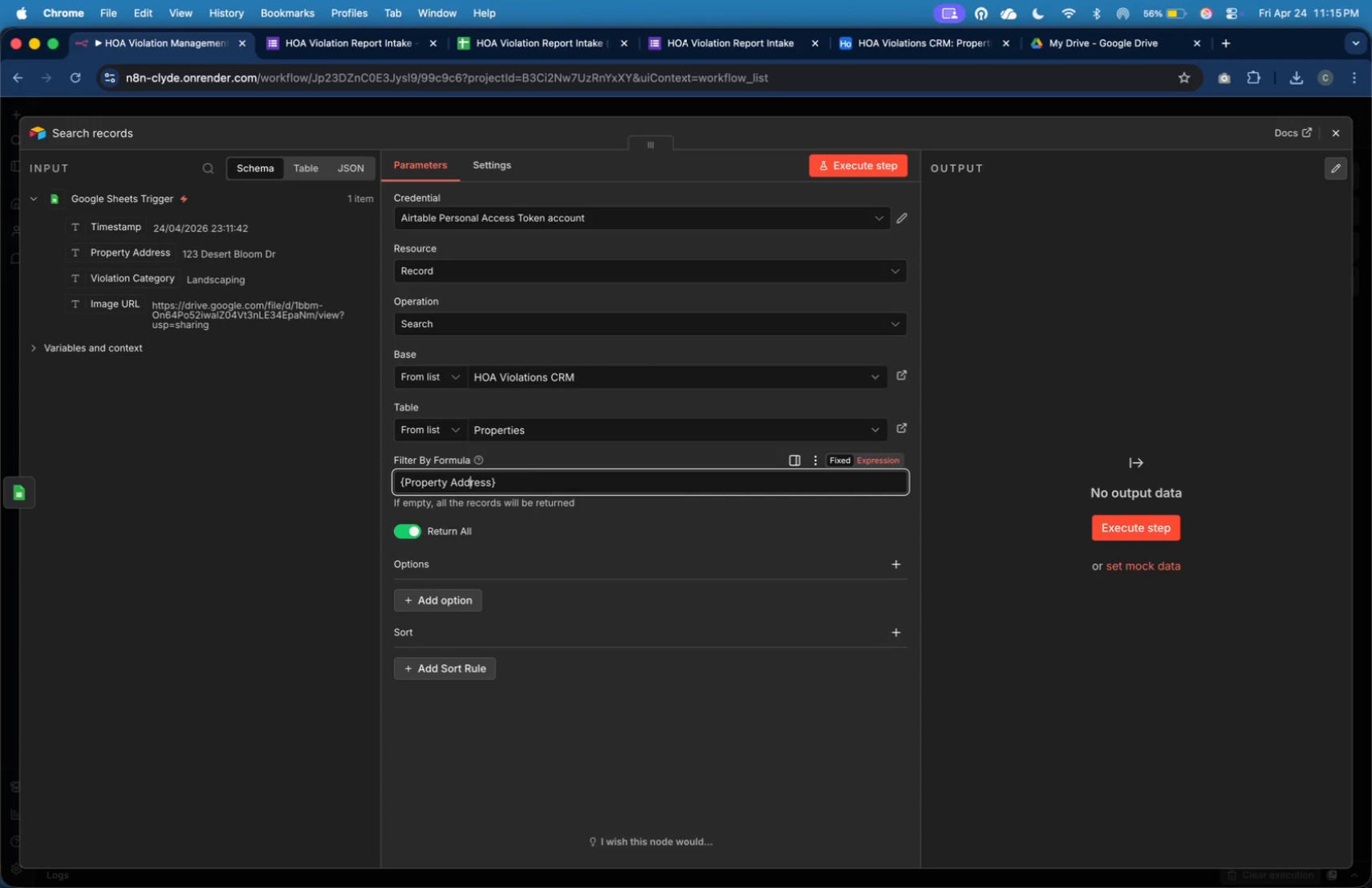 
key(ArrowRight)
 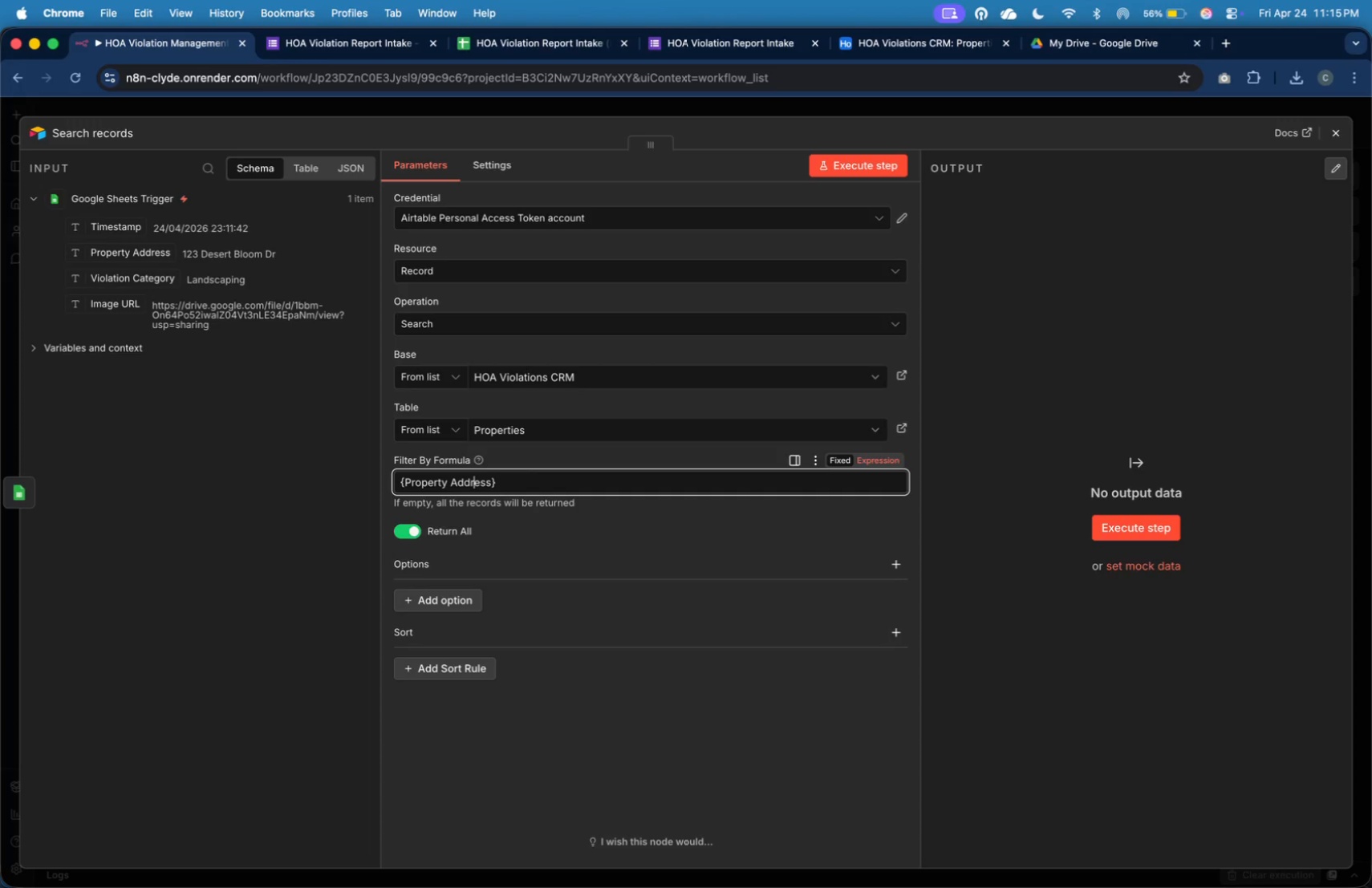 
key(ArrowRight)
 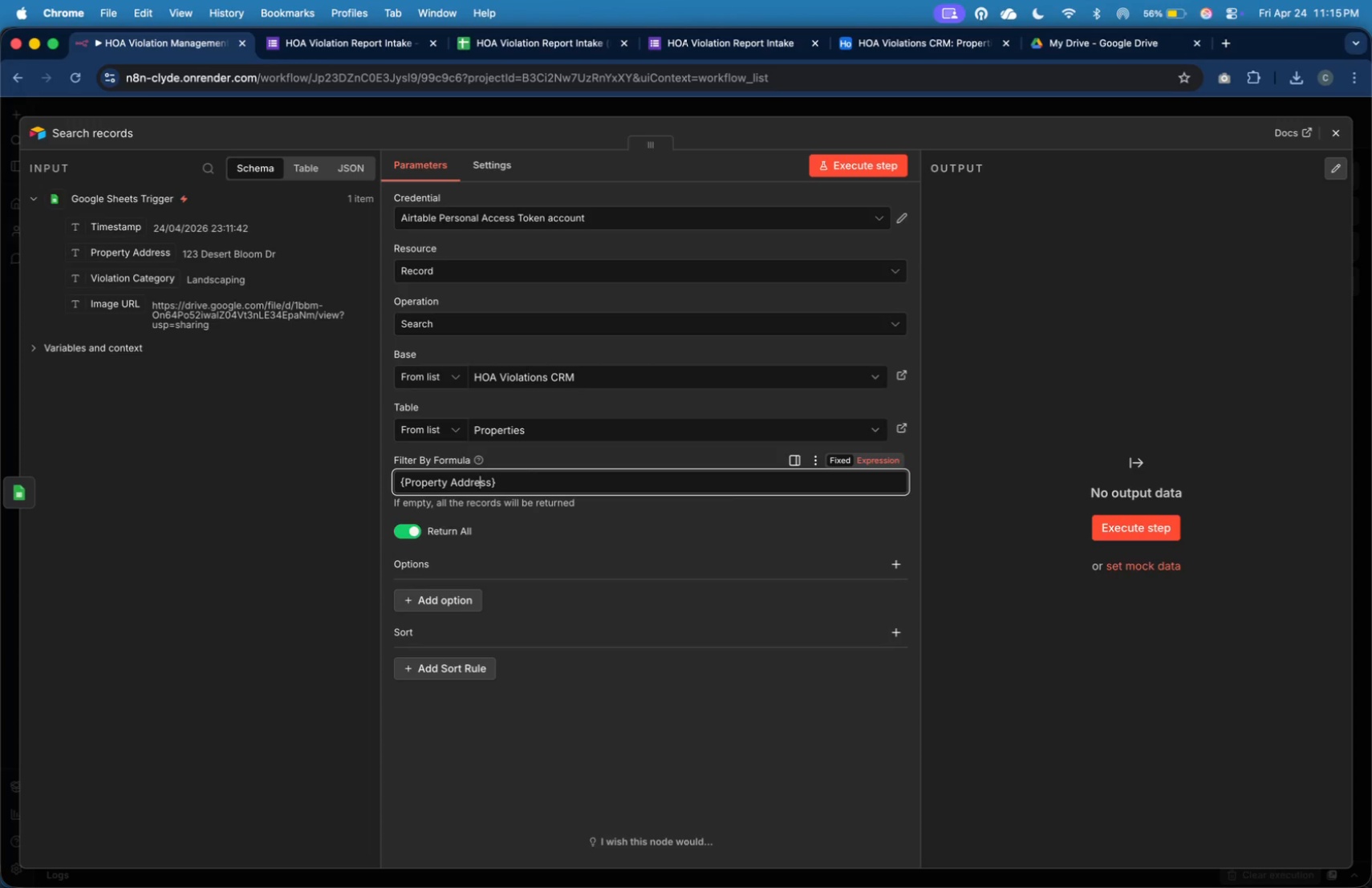 
key(ArrowRight)
 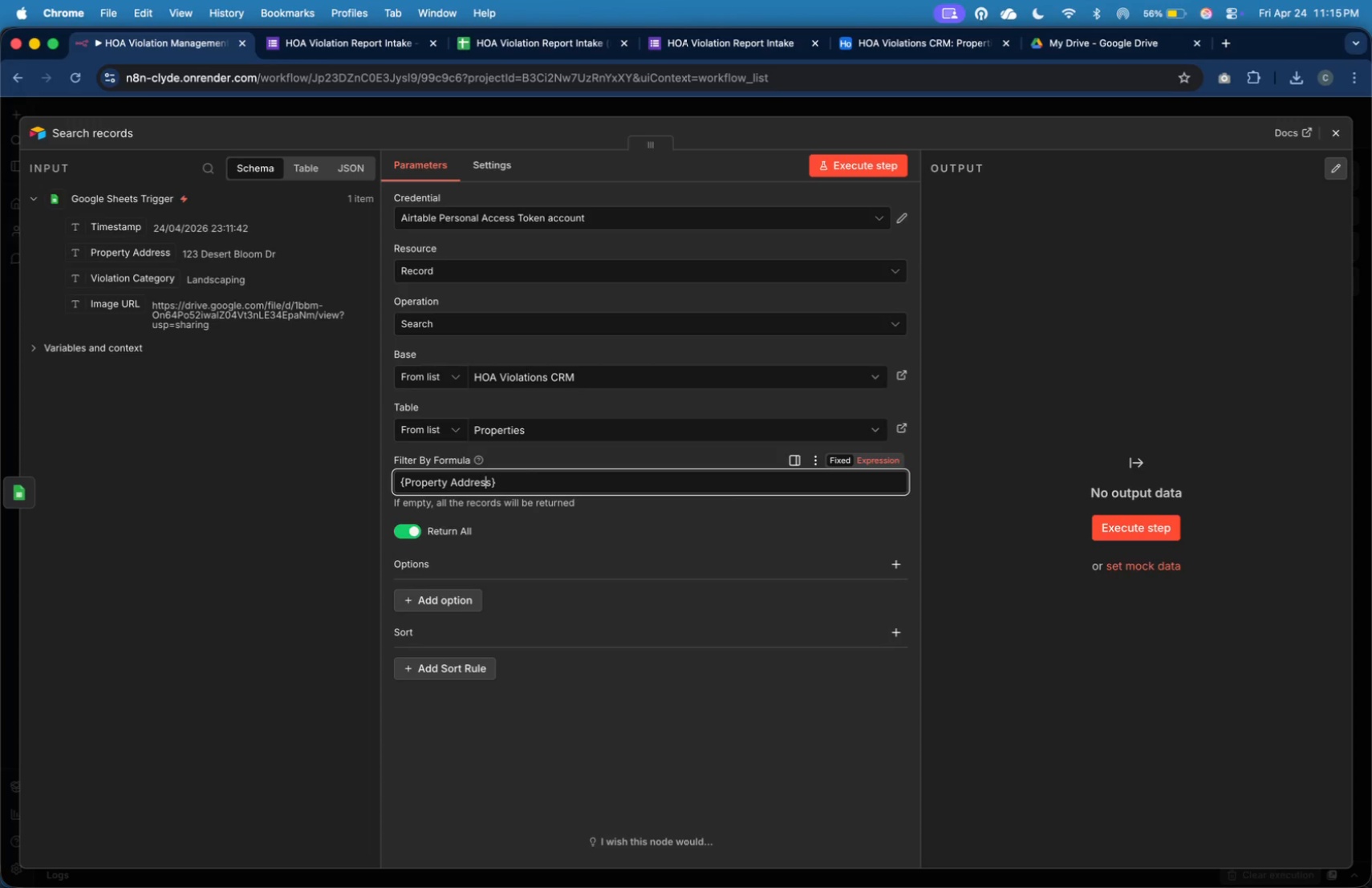 
key(ArrowRight)
 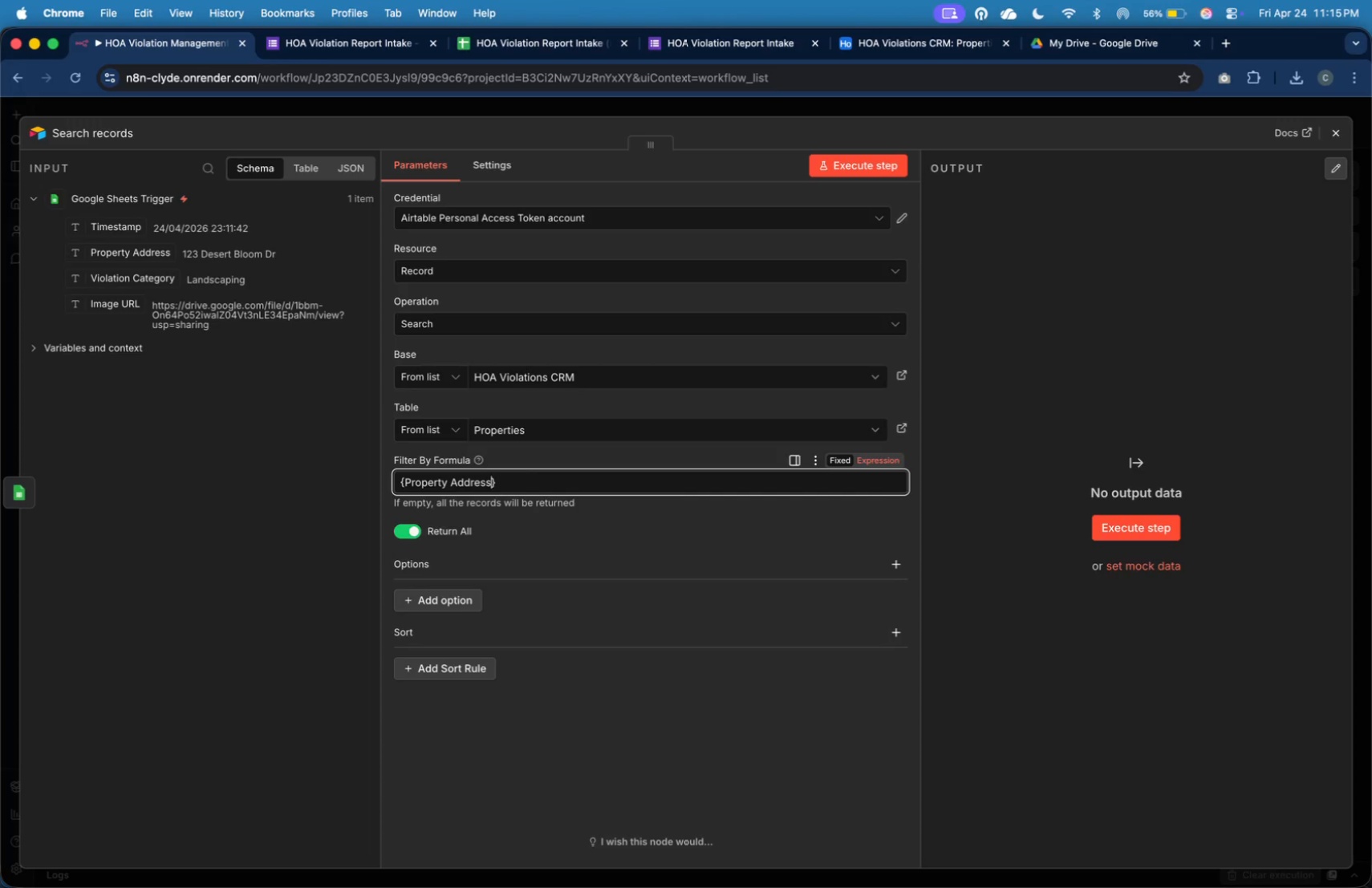 
key(ArrowRight)
 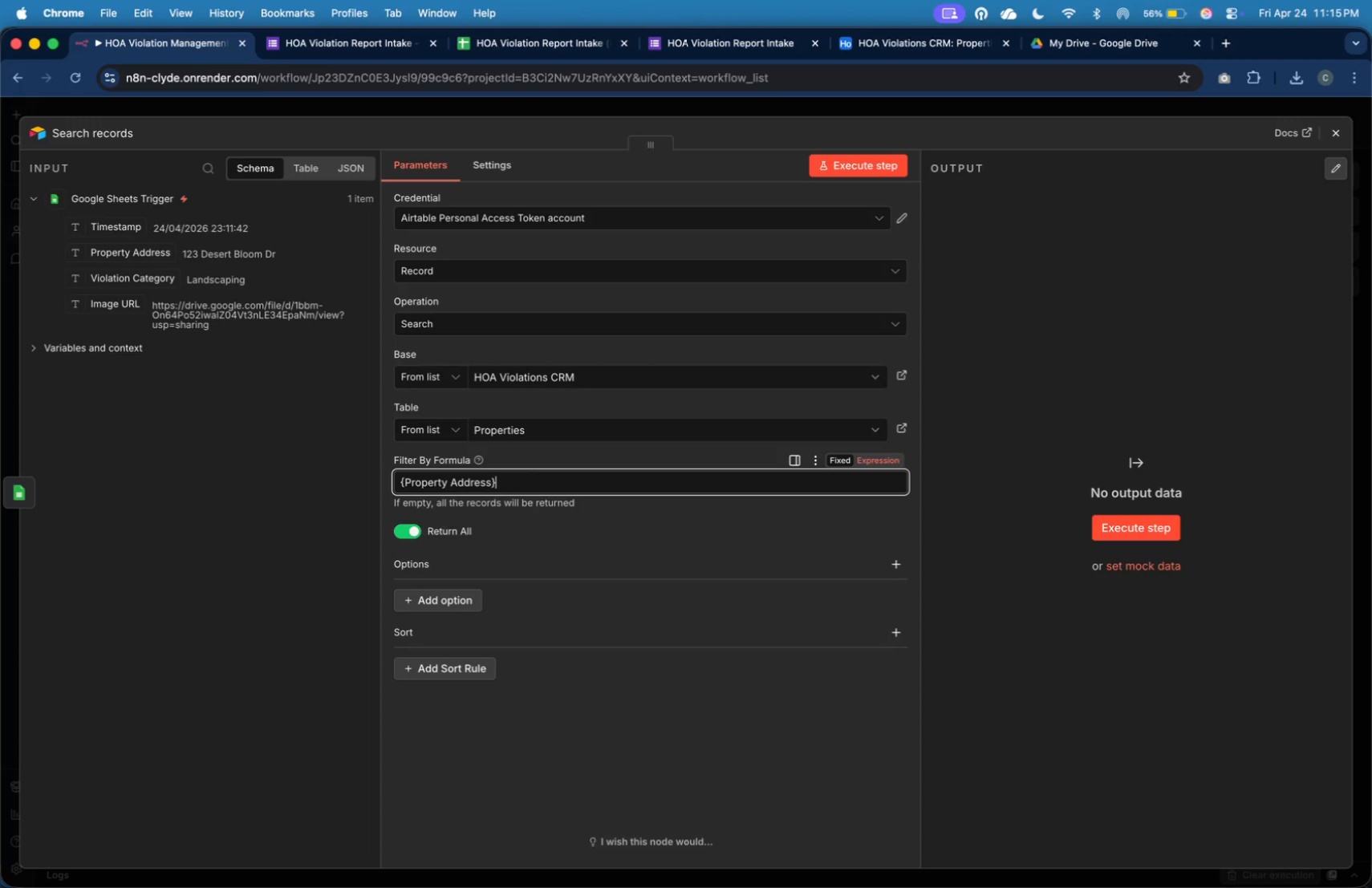 
key(ArrowRight)
 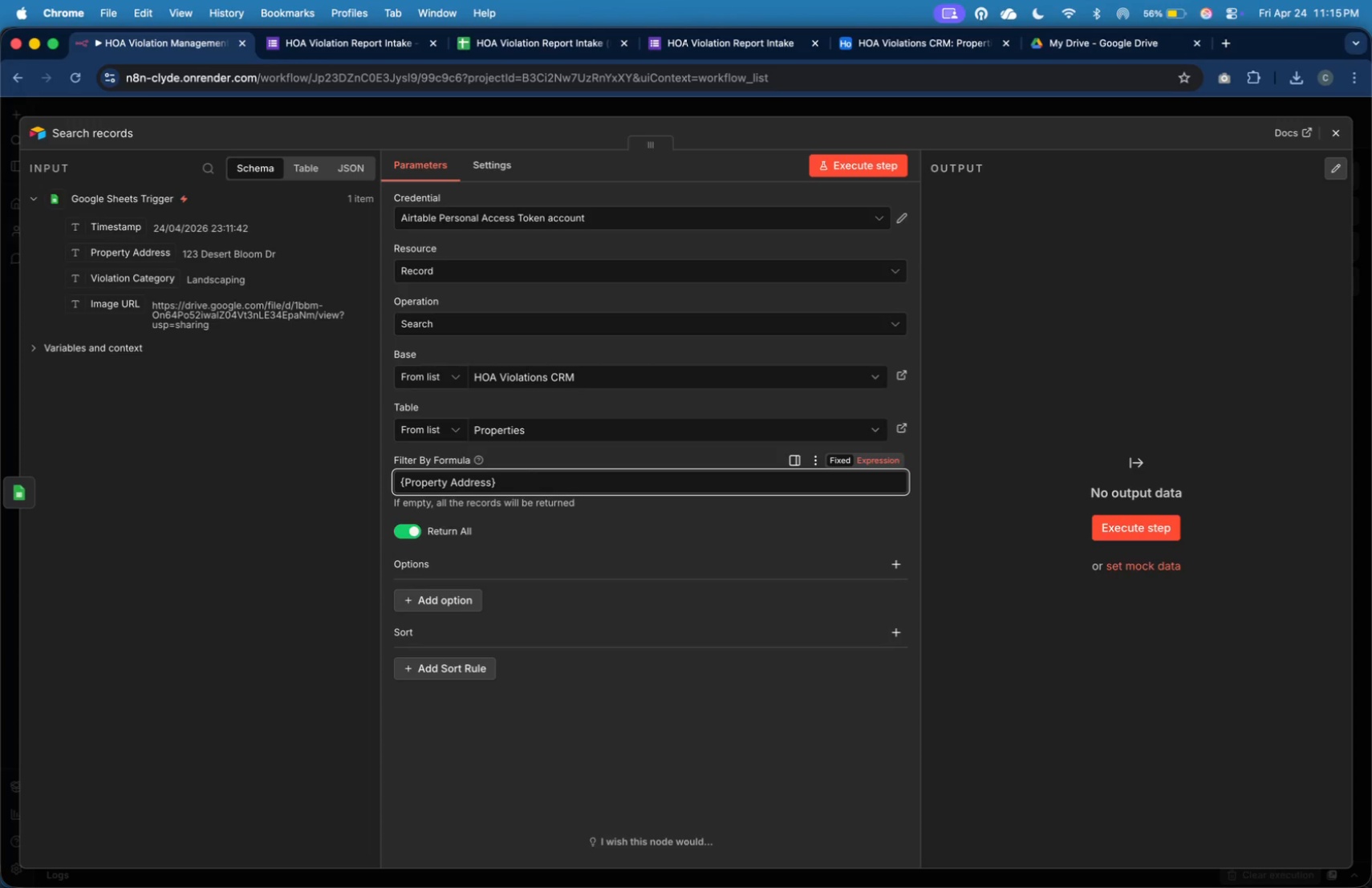 
key(Space)
 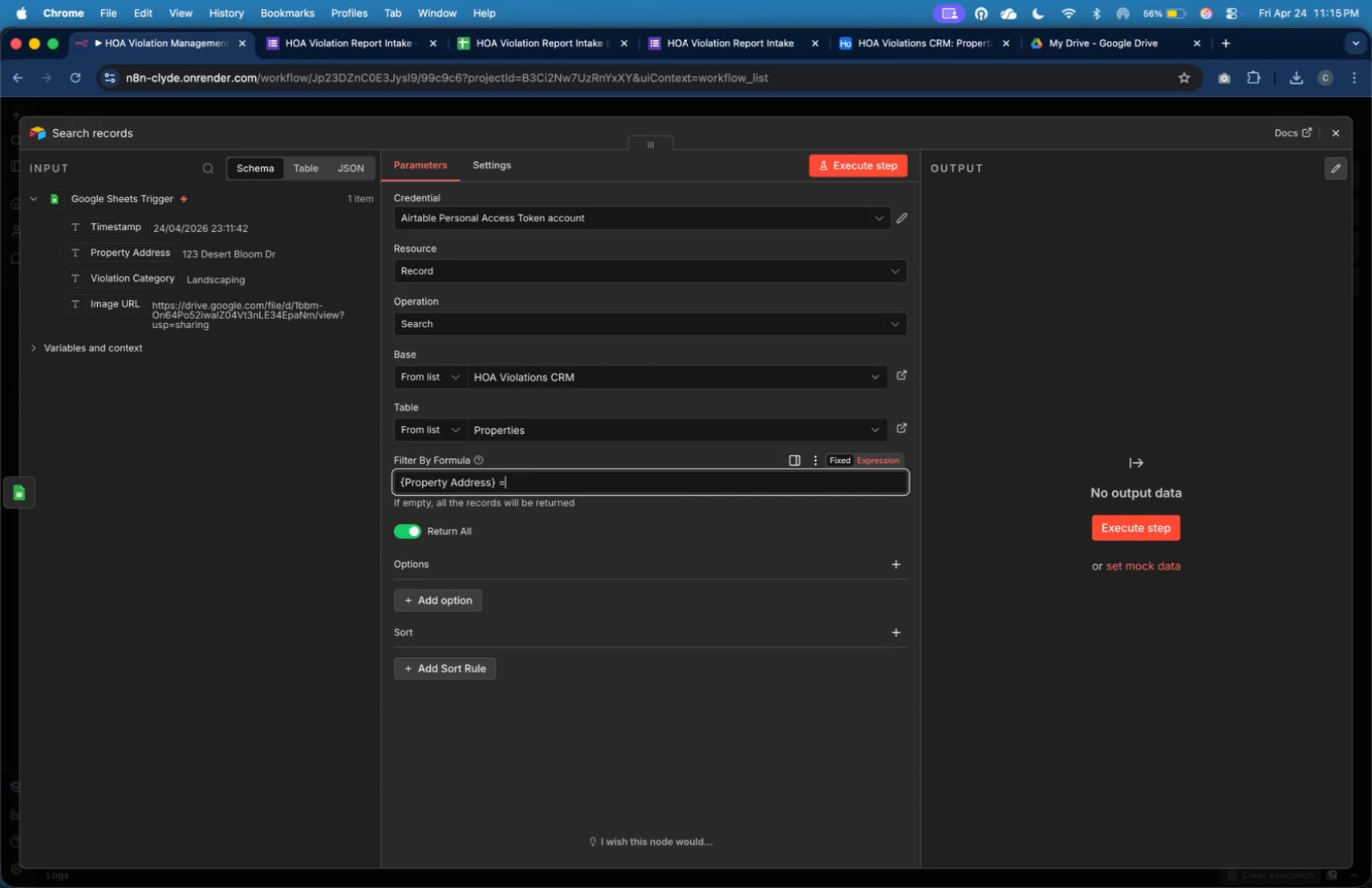 
key(Equal)
 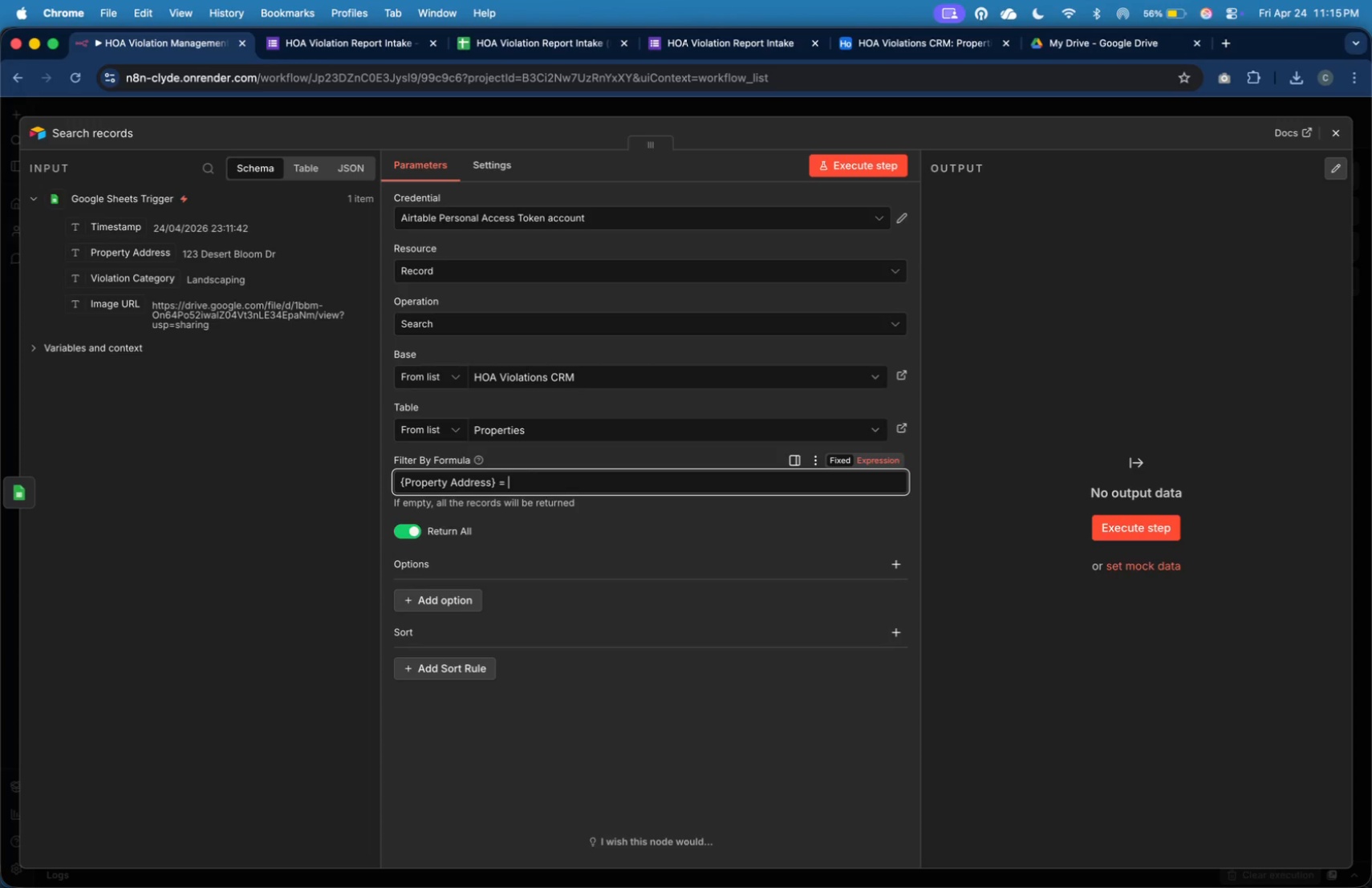 
key(Space)
 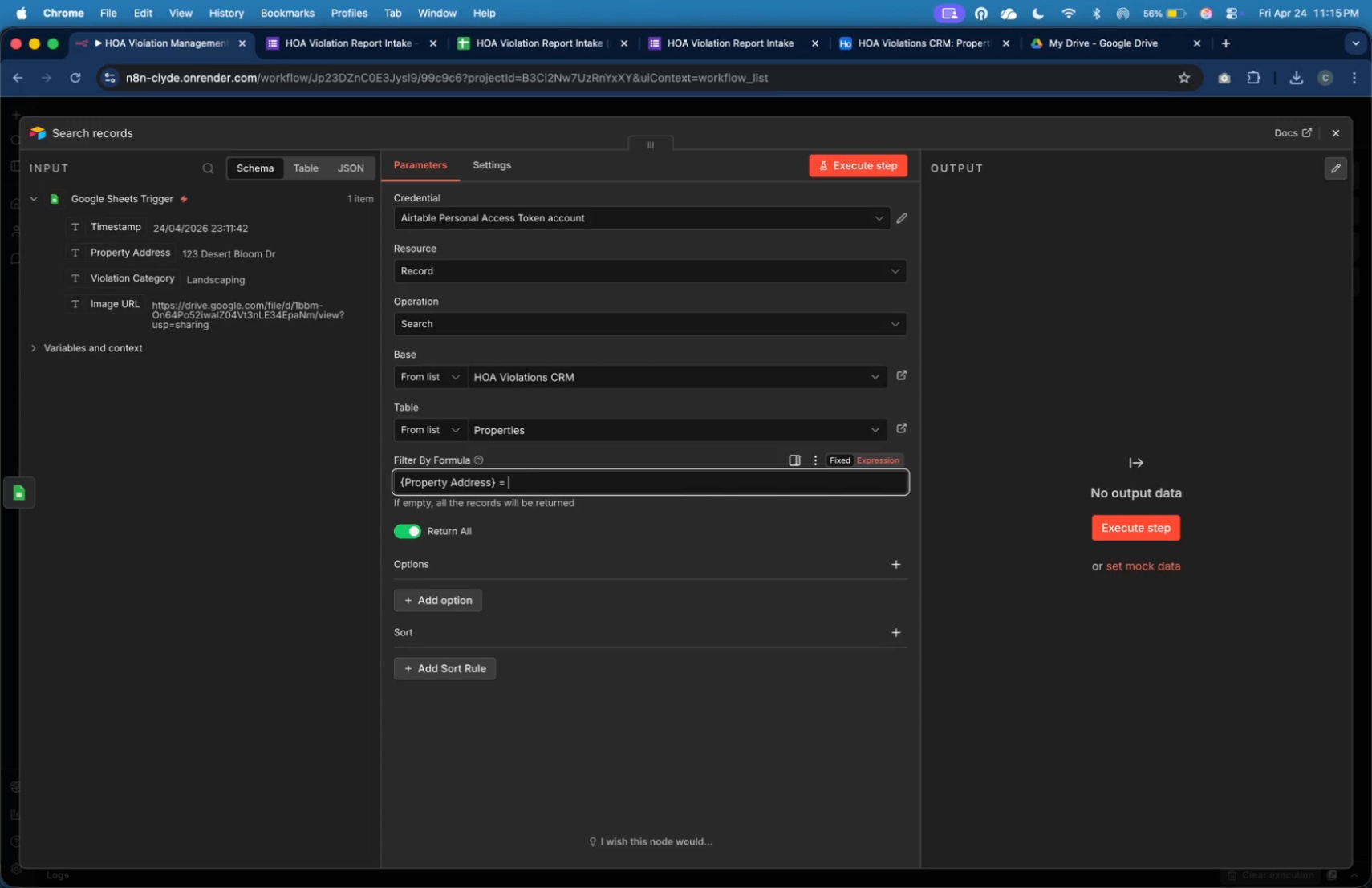 
key(Shift+Quote)
 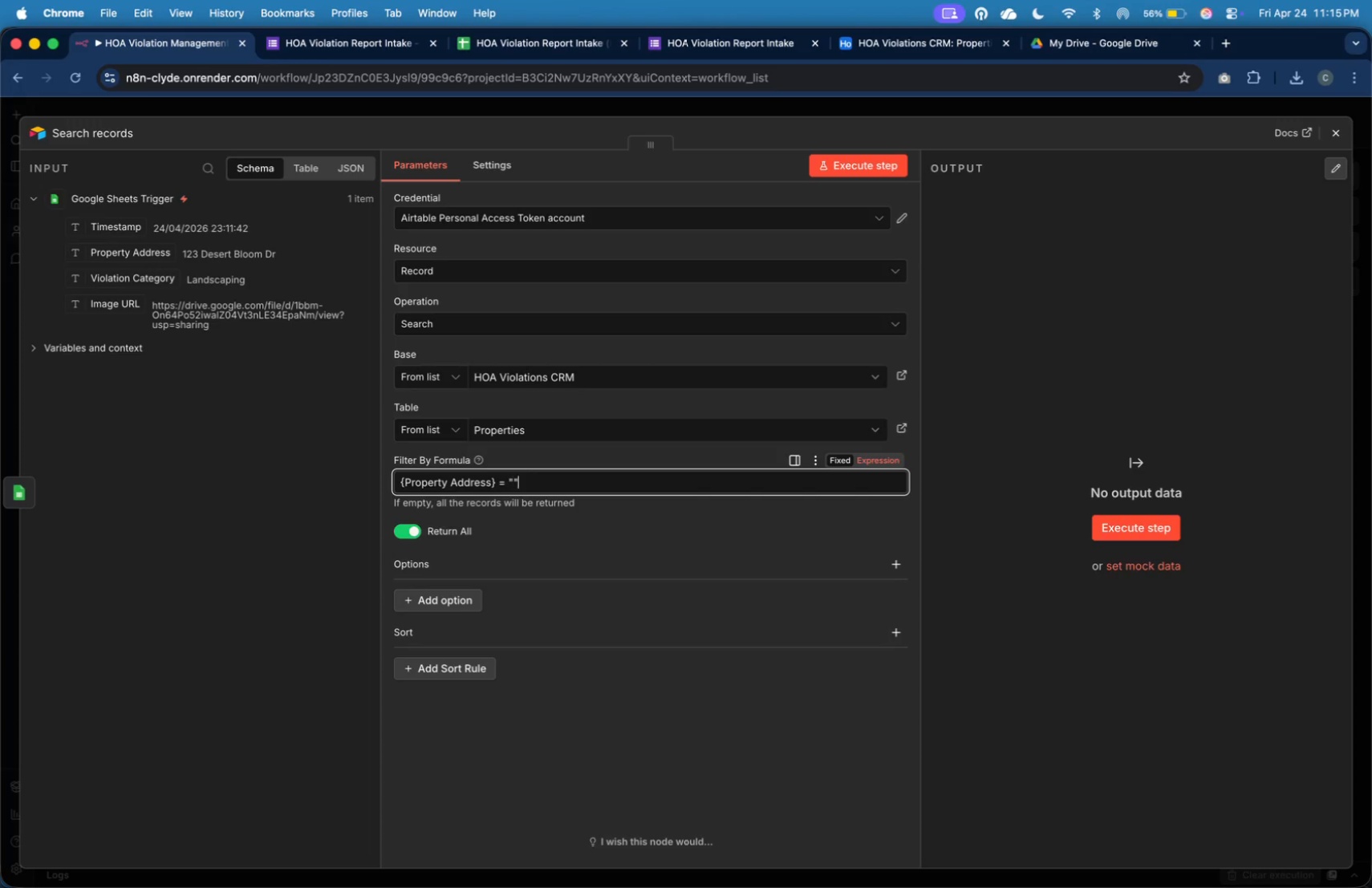 
key(Shift+Quote)
 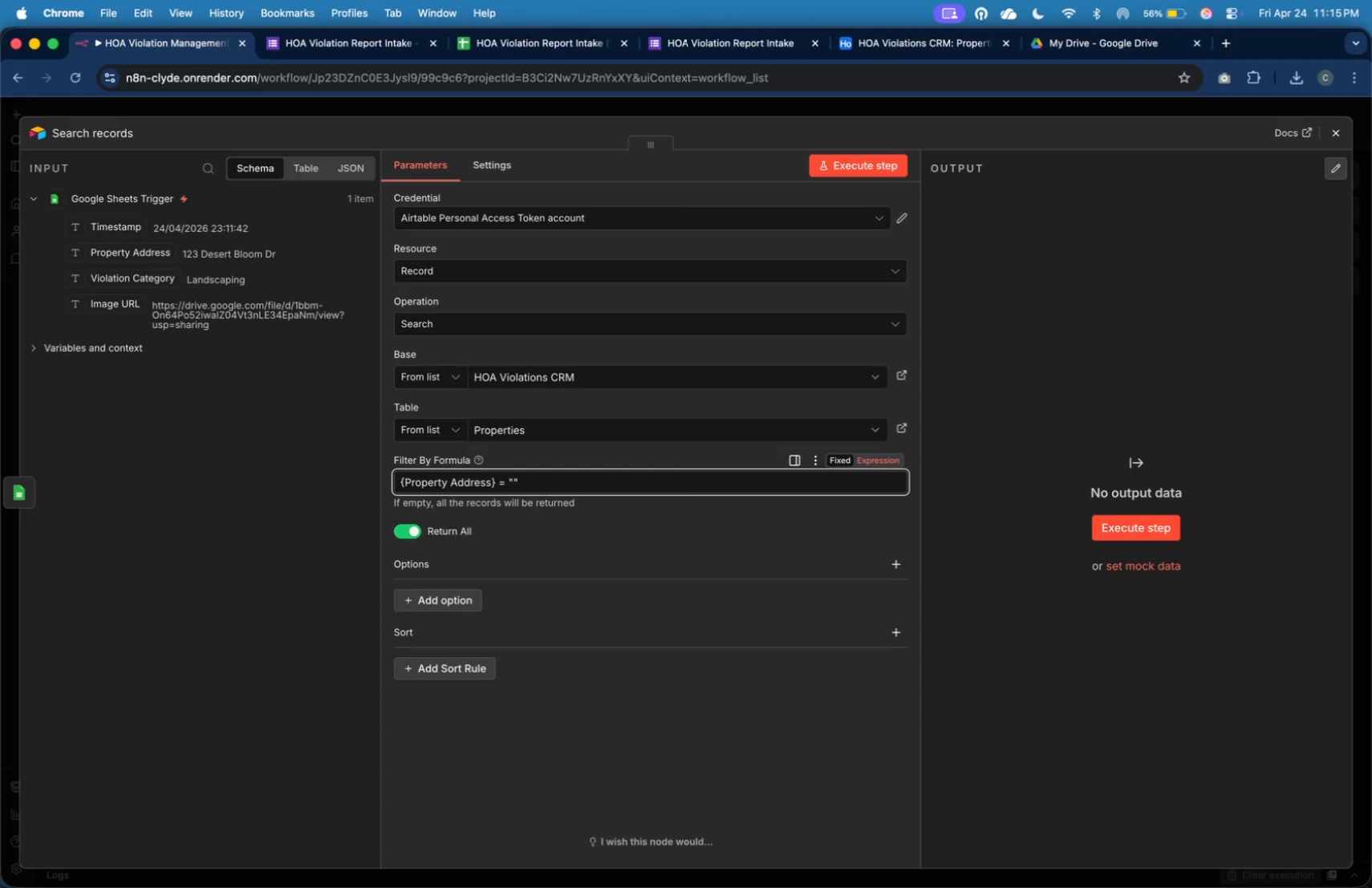 
key(ArrowLeft)
 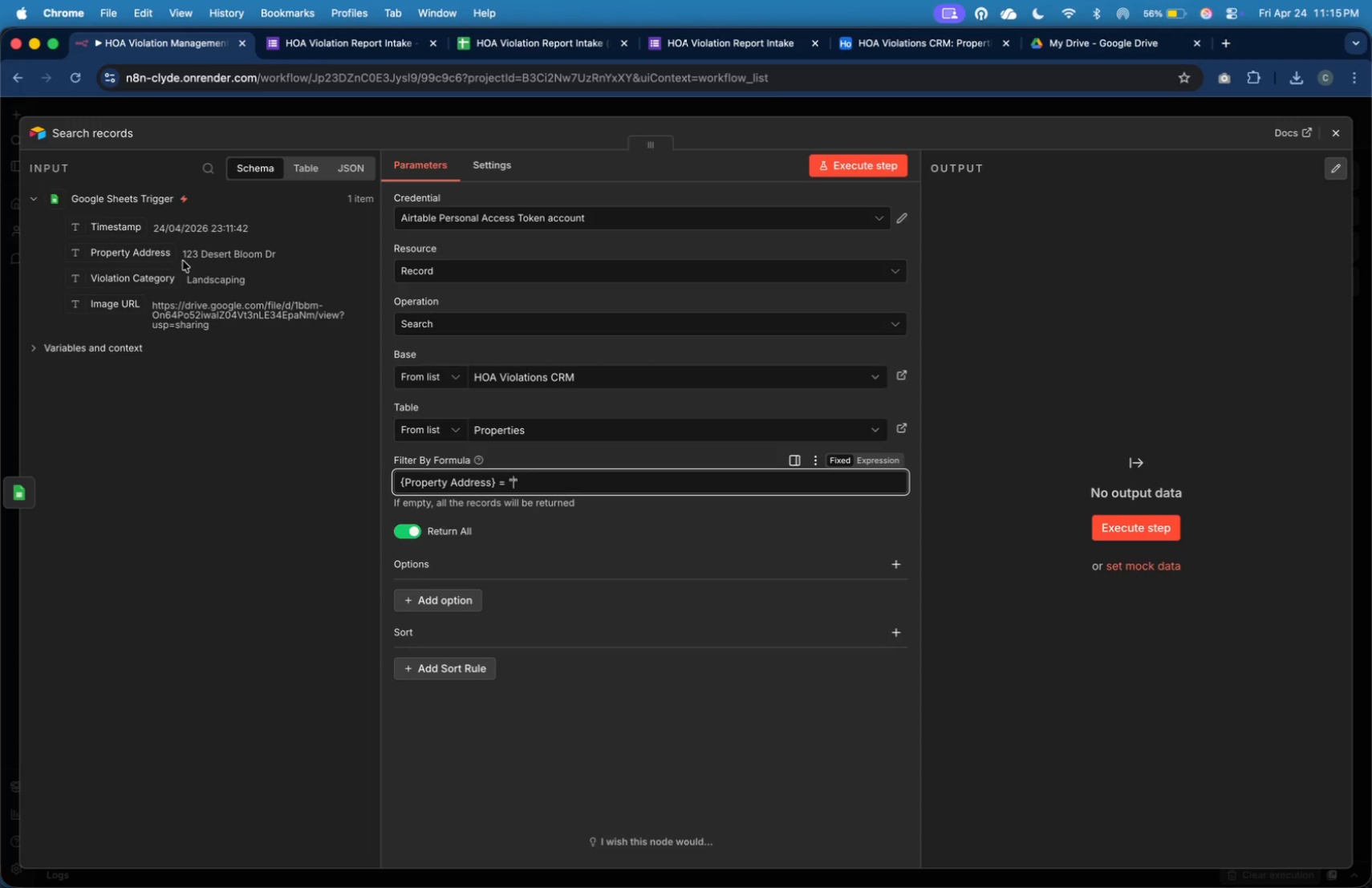 
left_click_drag(start_coordinate=[168, 257], to_coordinate=[499, 478])
 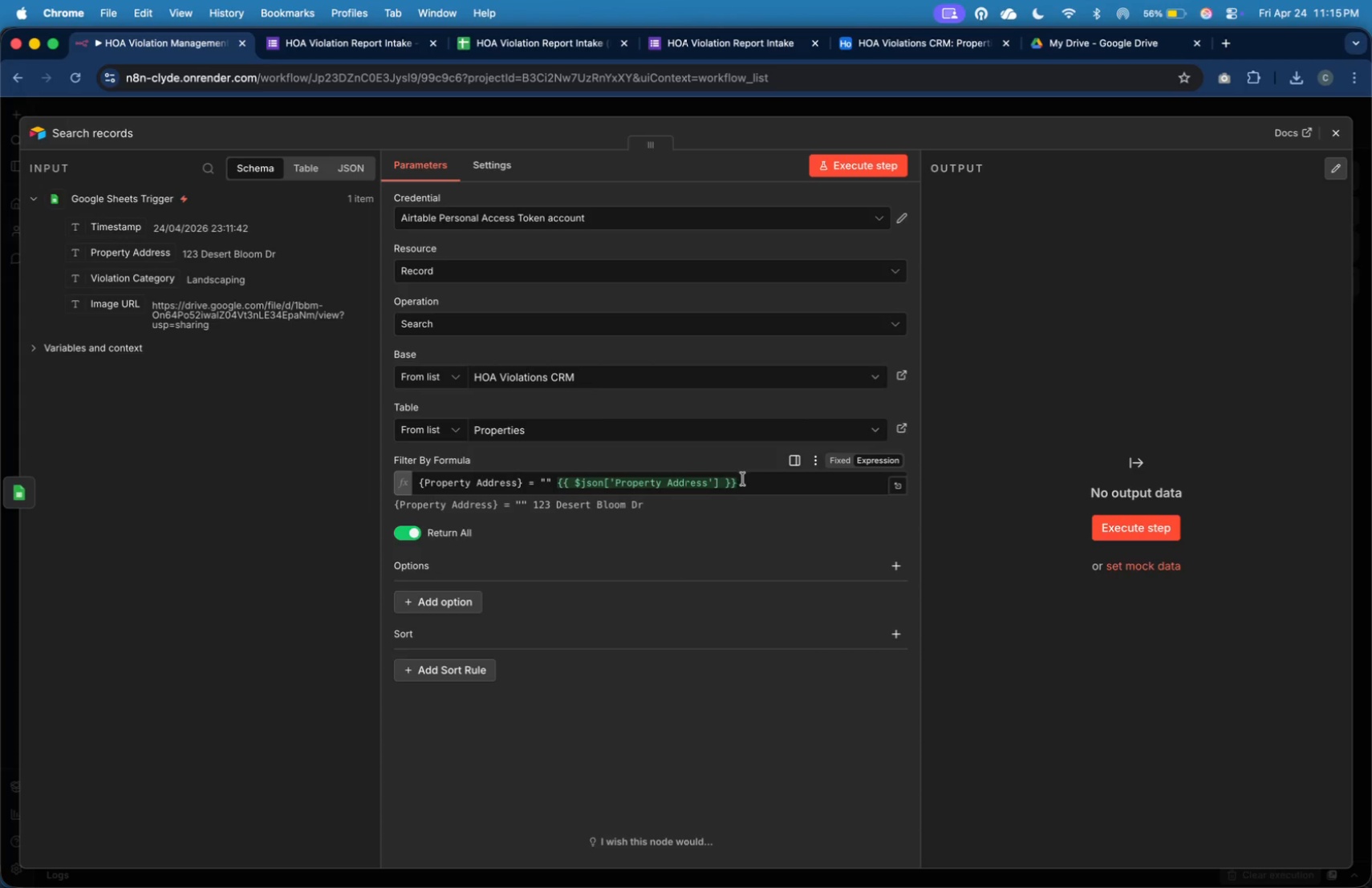 
key(Shift+Quote)
 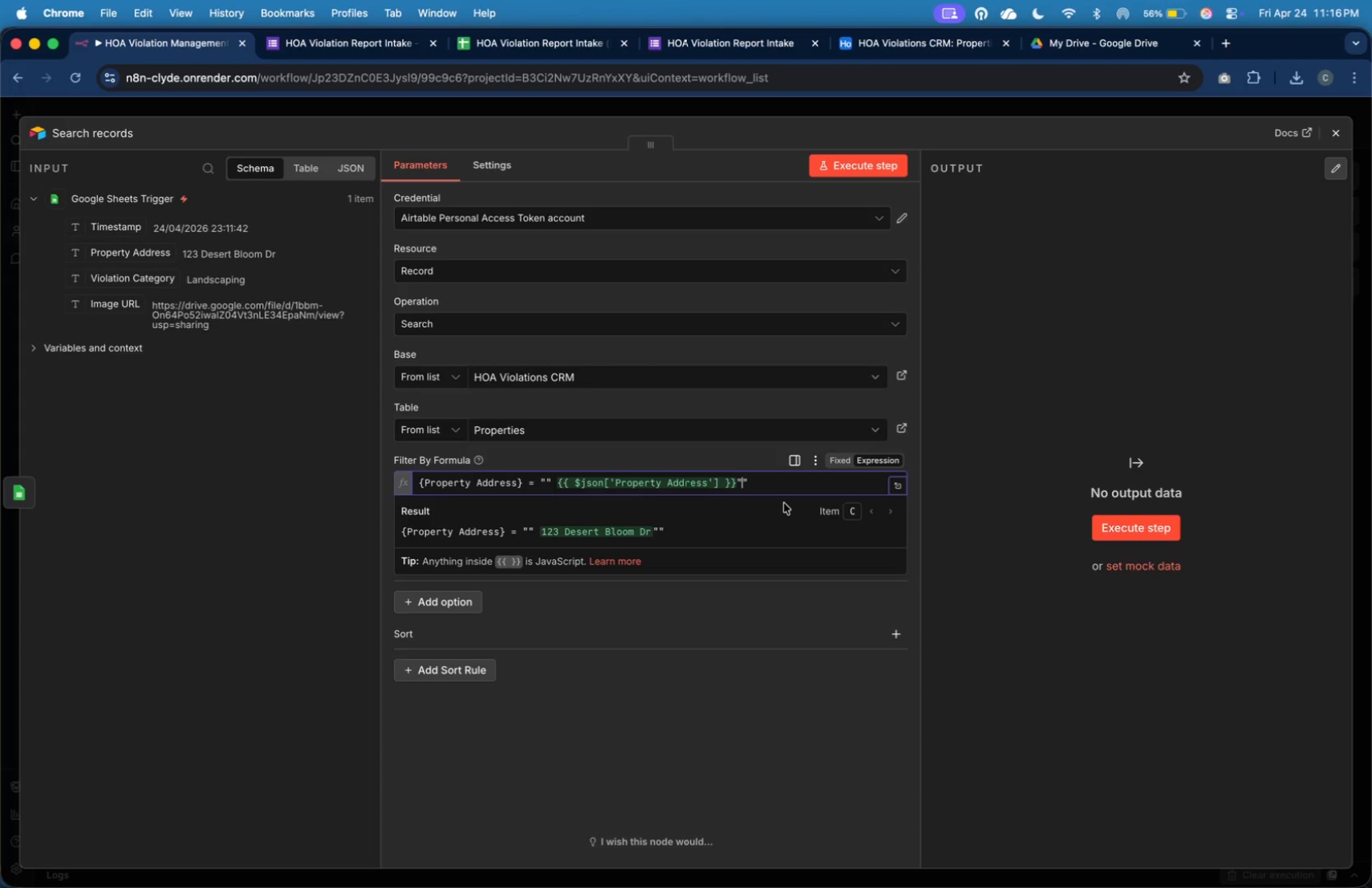 
key(ArrowRight)
 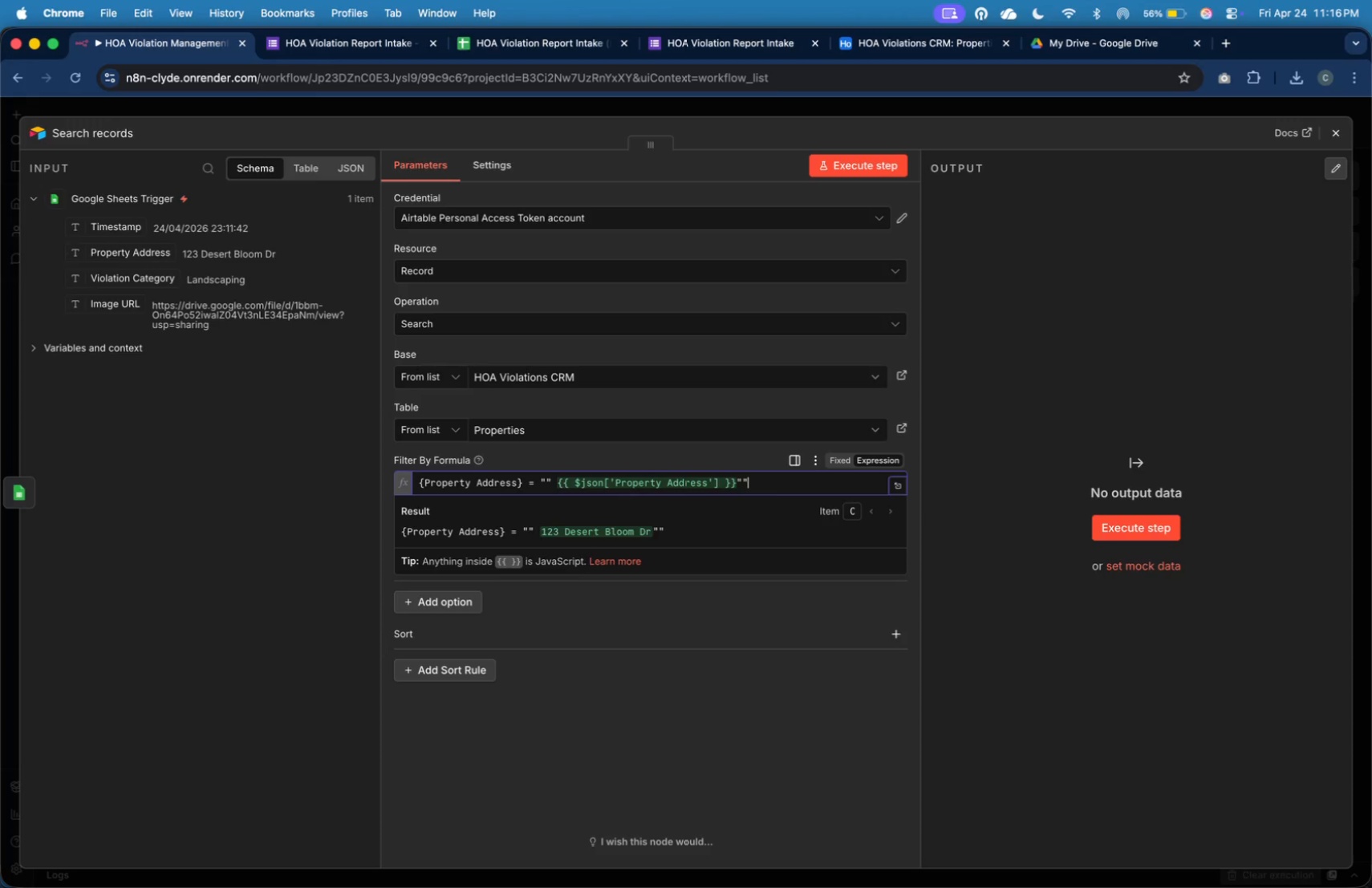 
key(Backspace)
 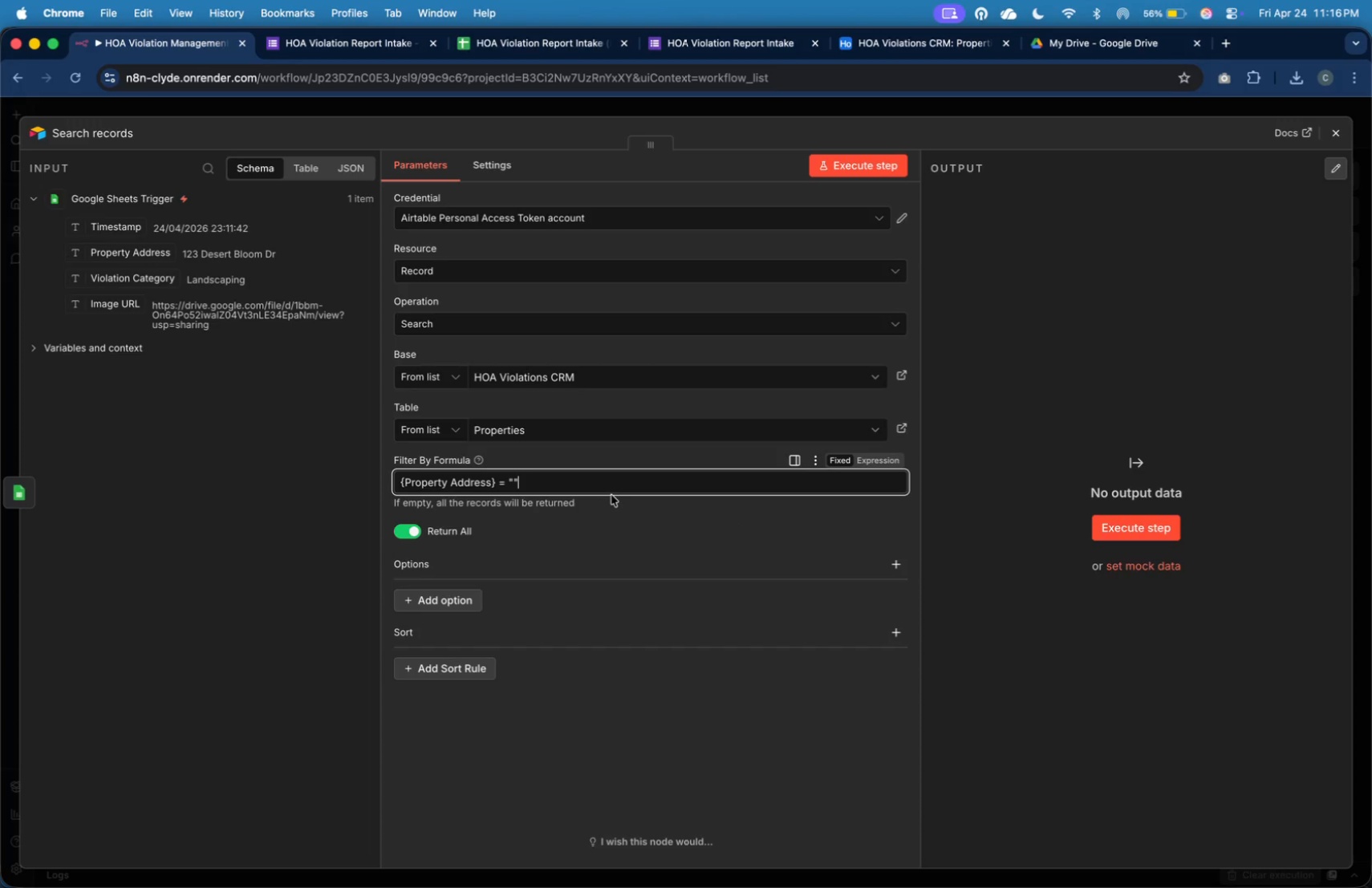 
key(Backspace)
 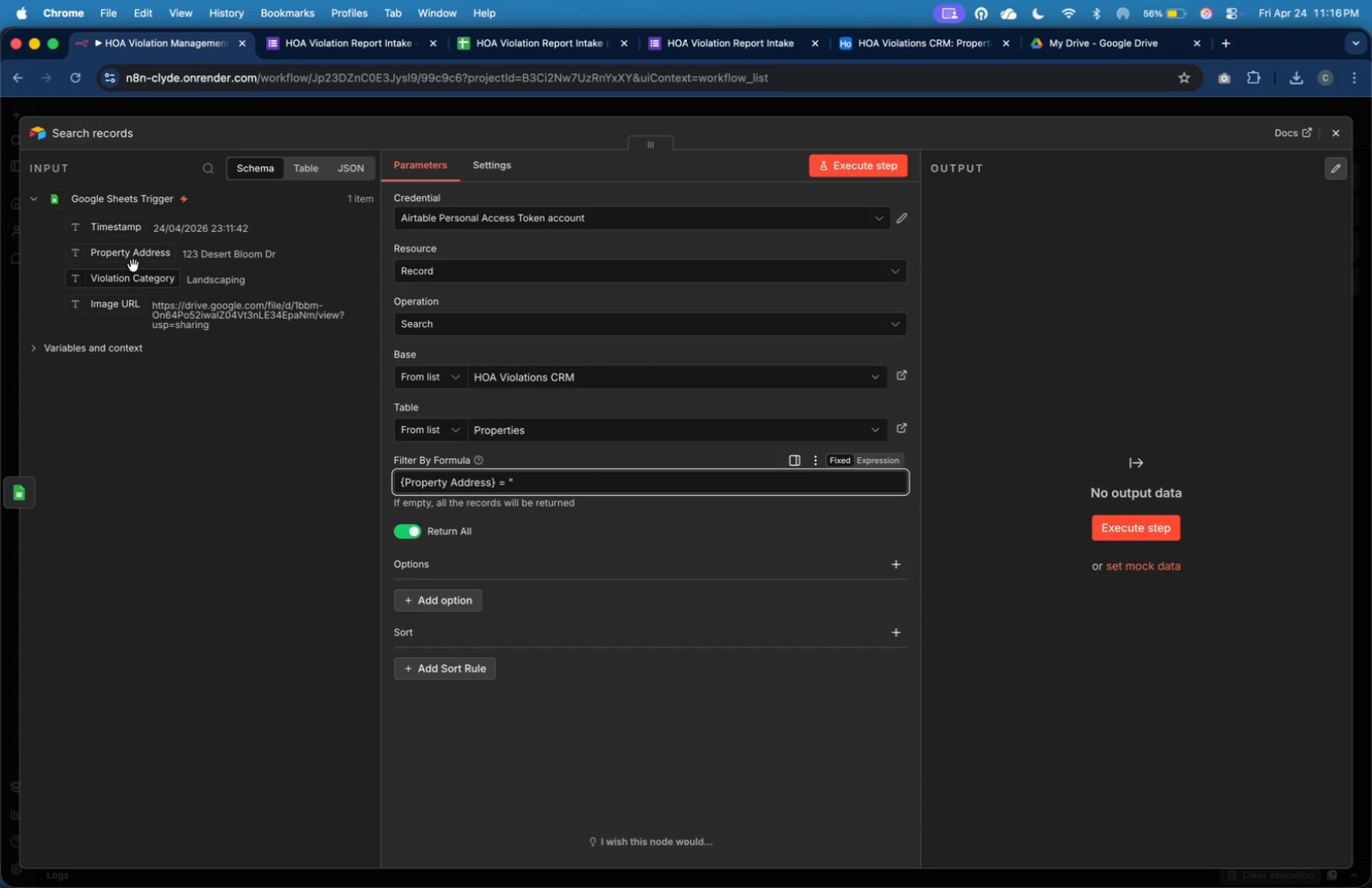 
left_click_drag(start_coordinate=[136, 255], to_coordinate=[562, 480])
 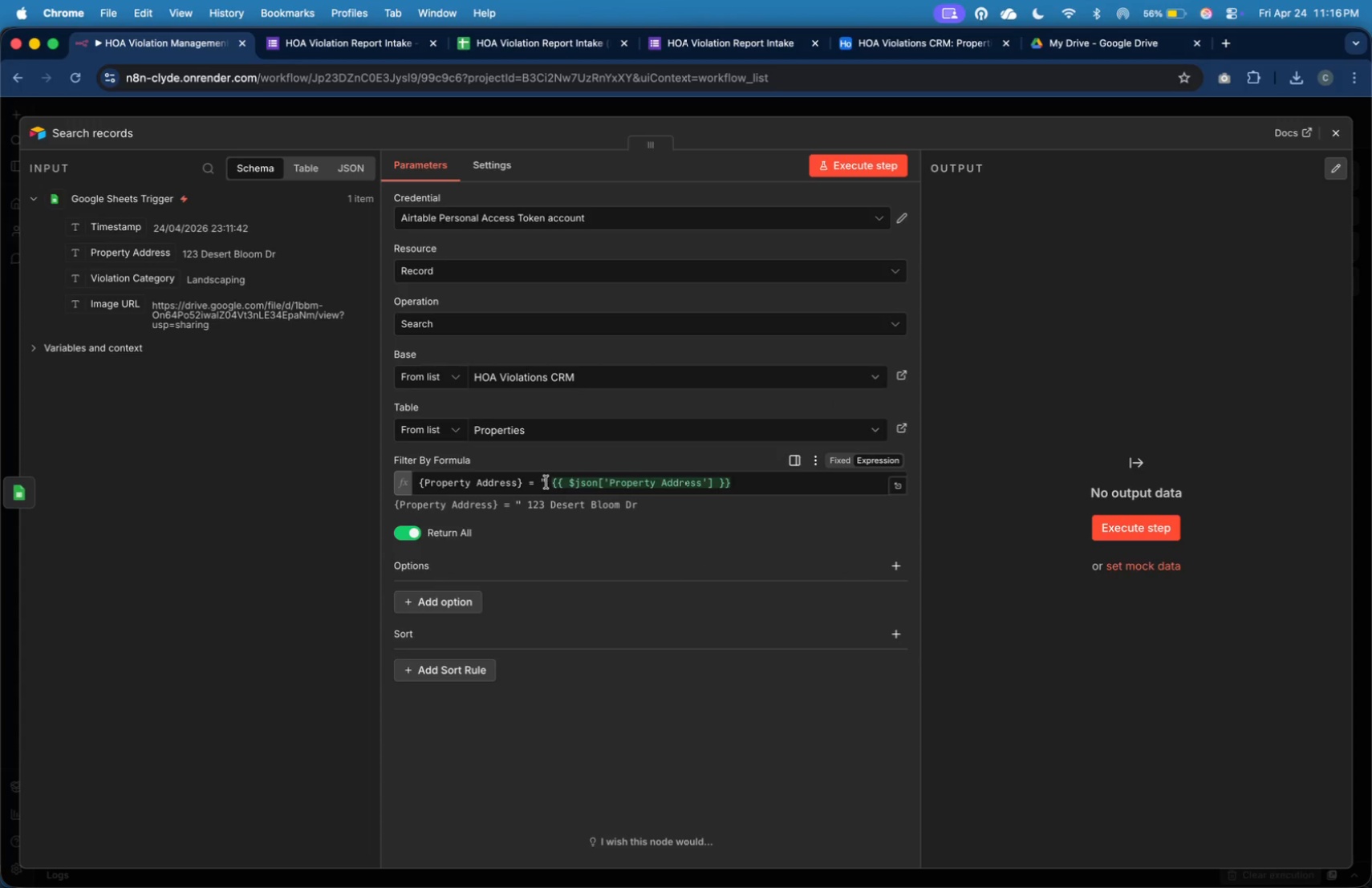 
left_click([551, 483])
 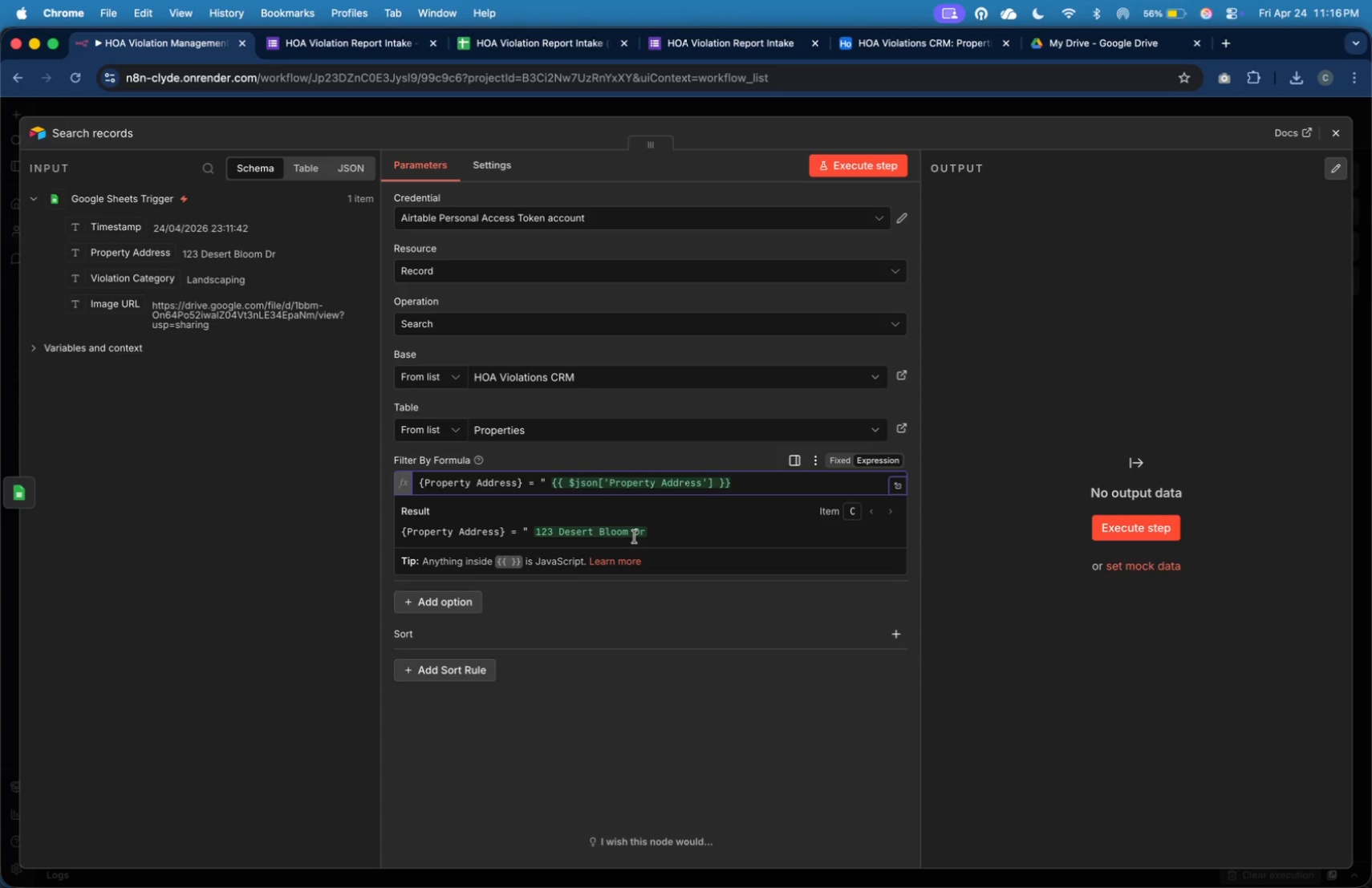 
key(Backspace)
 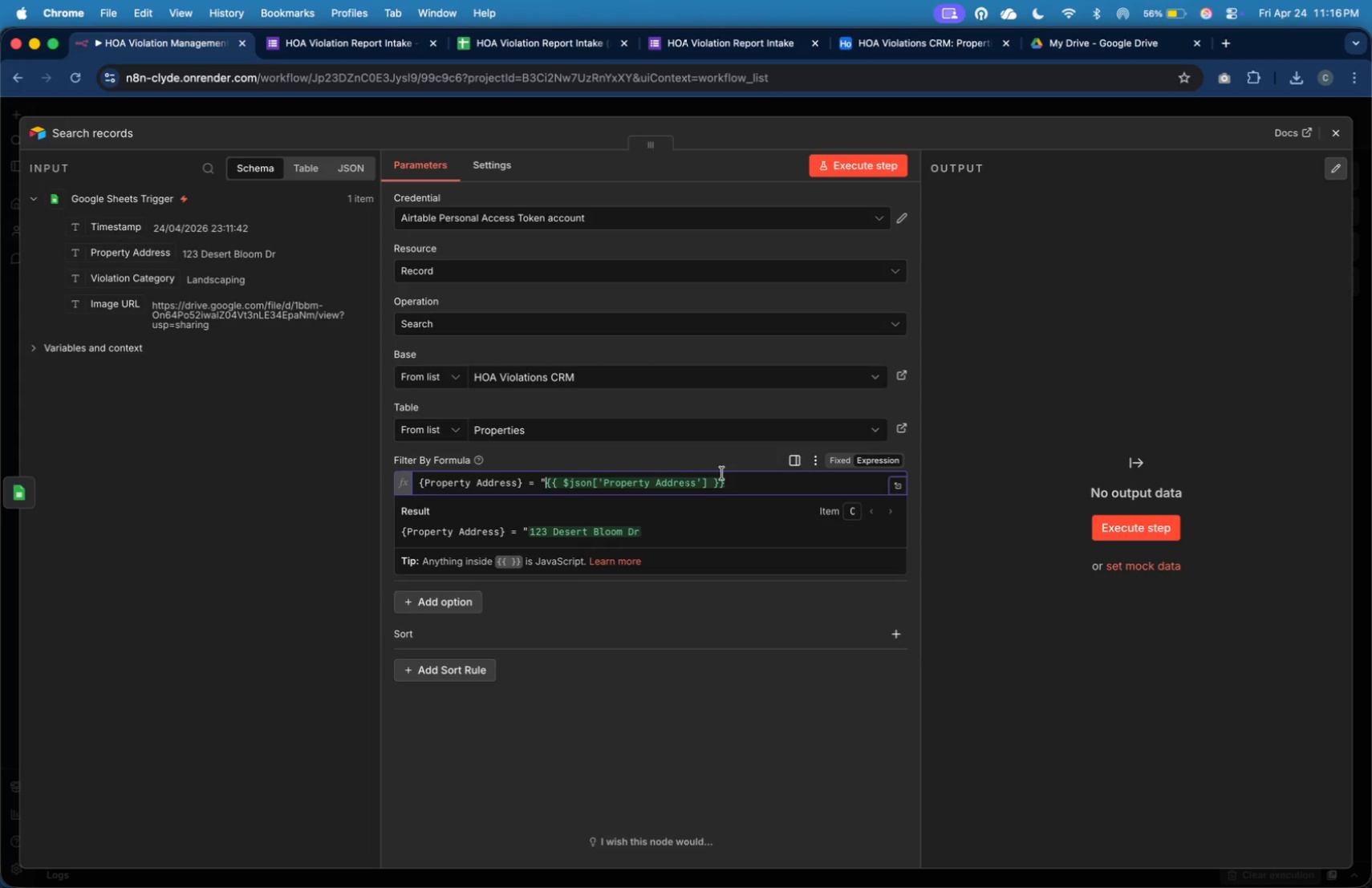 
left_click([734, 479])
 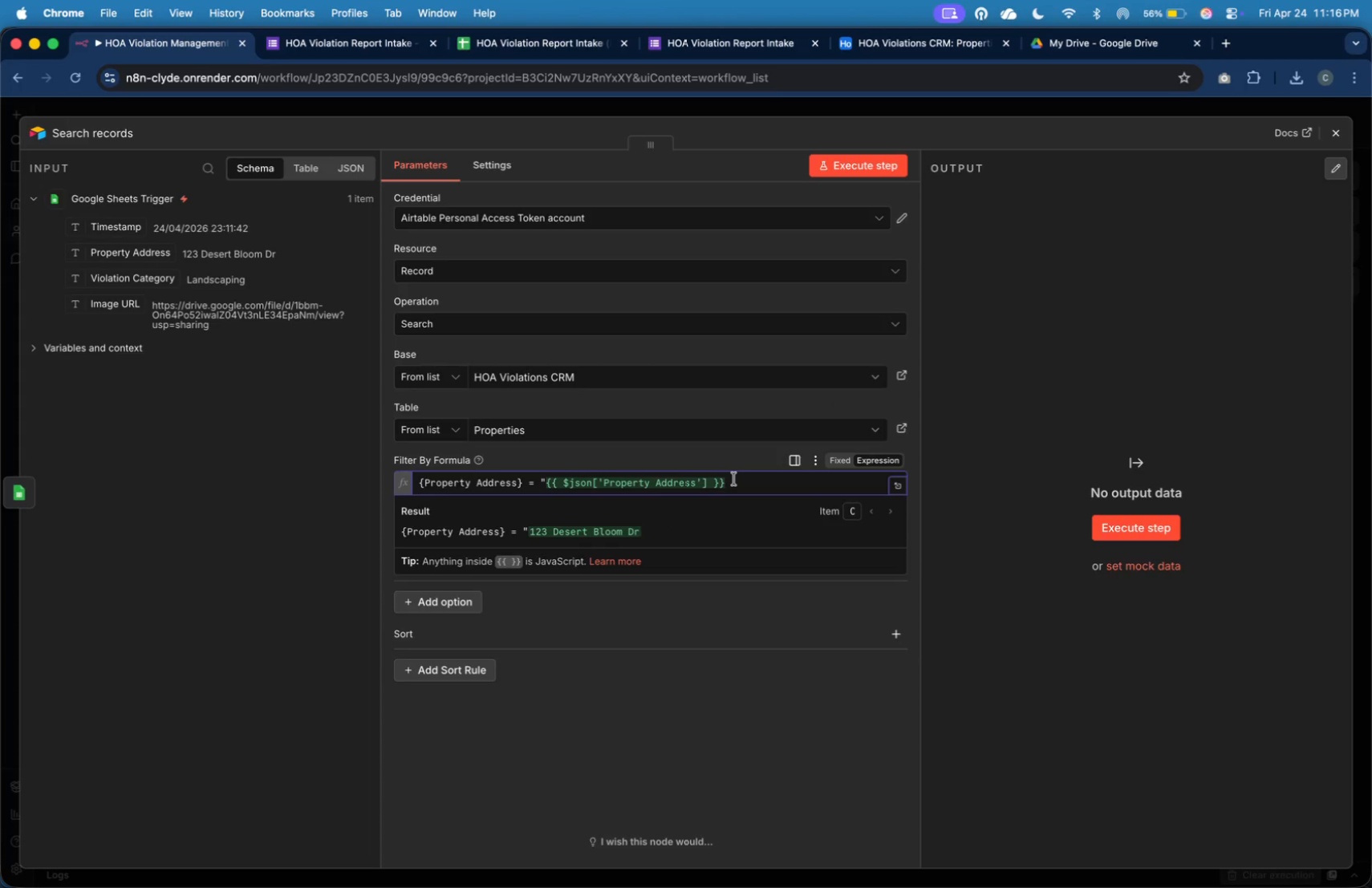 
key(Shift+Quote)
 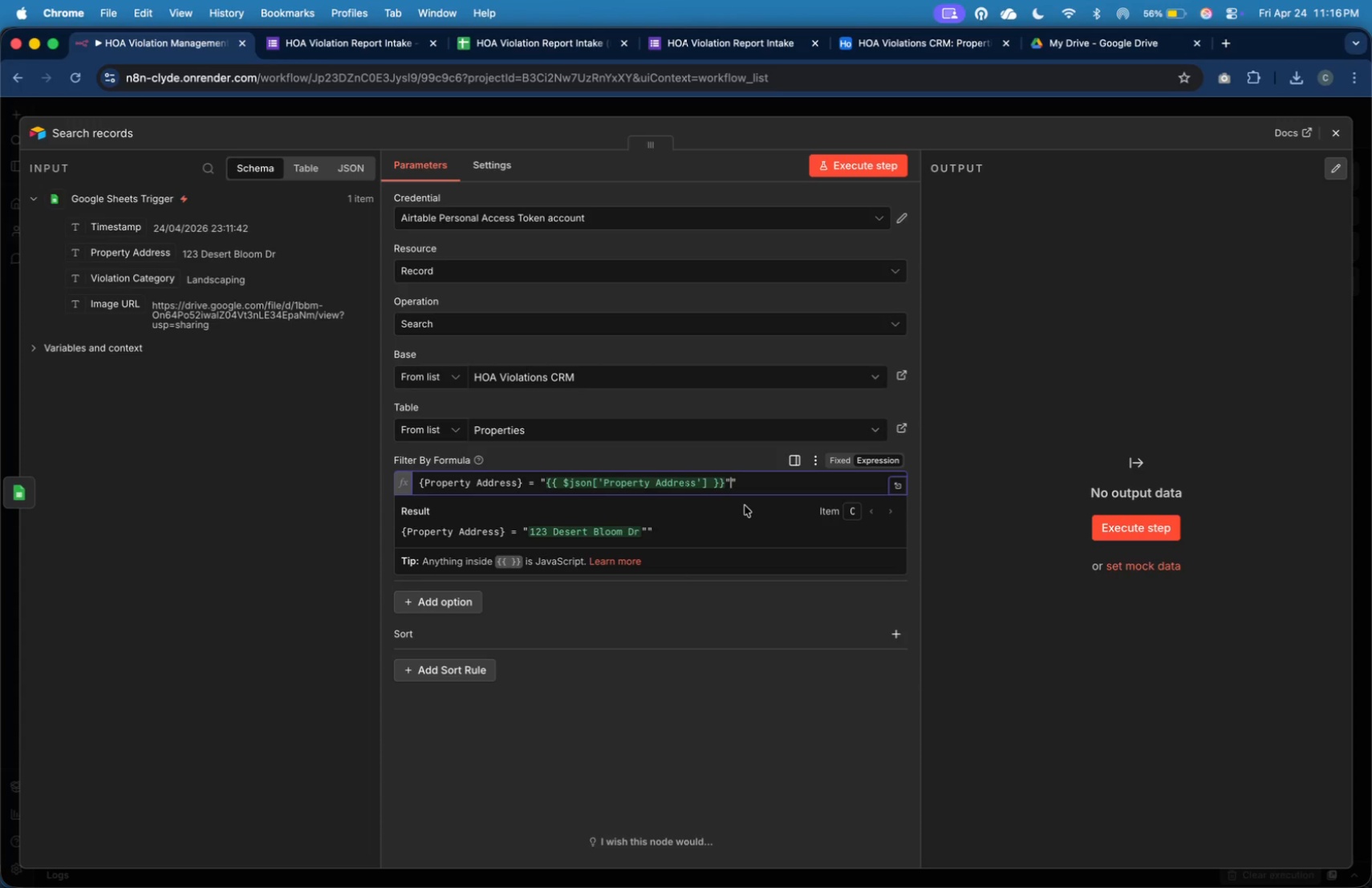 
key(ArrowRight)
 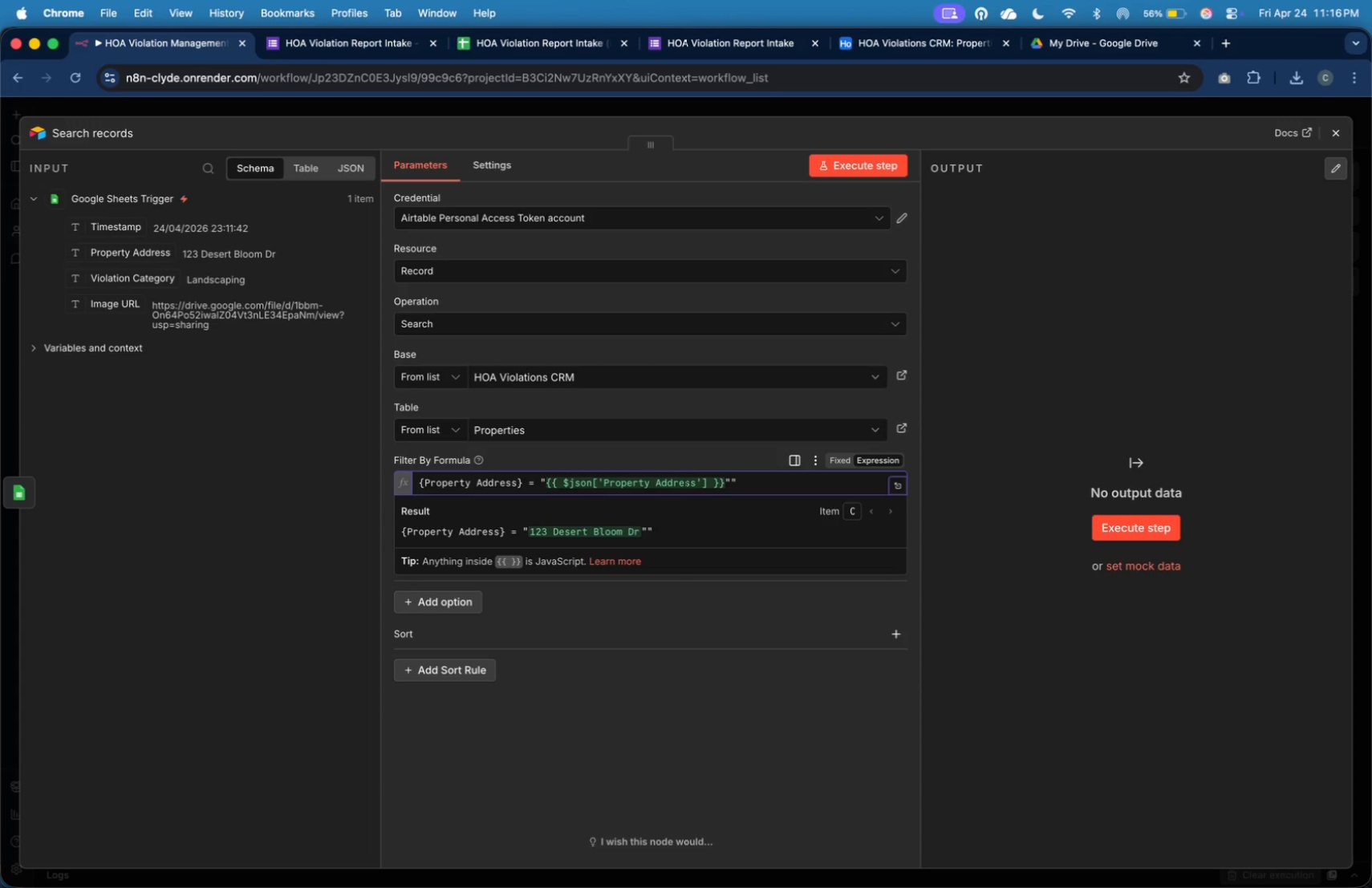 
key(Backspace)
 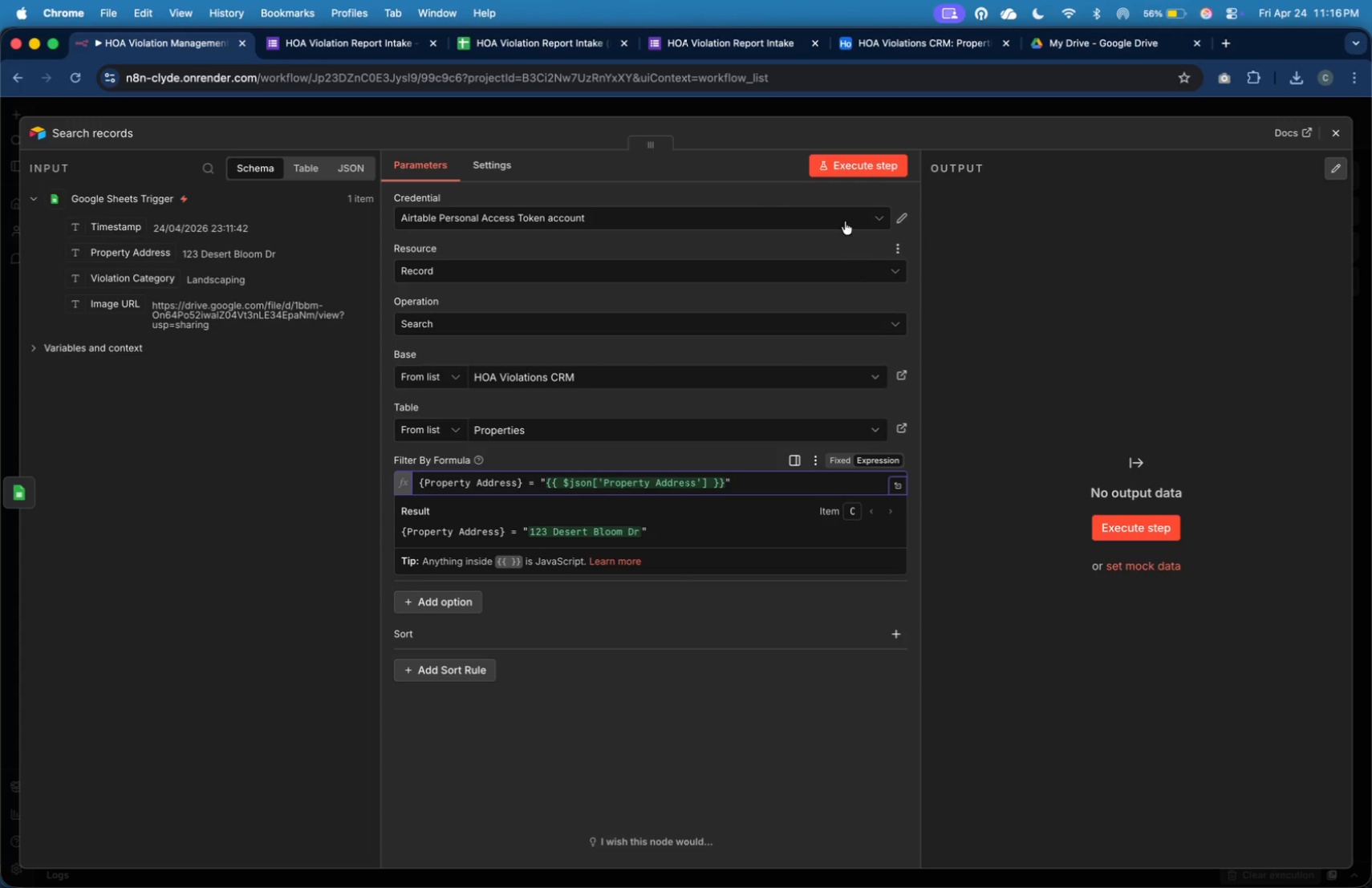 
left_click([850, 176])
 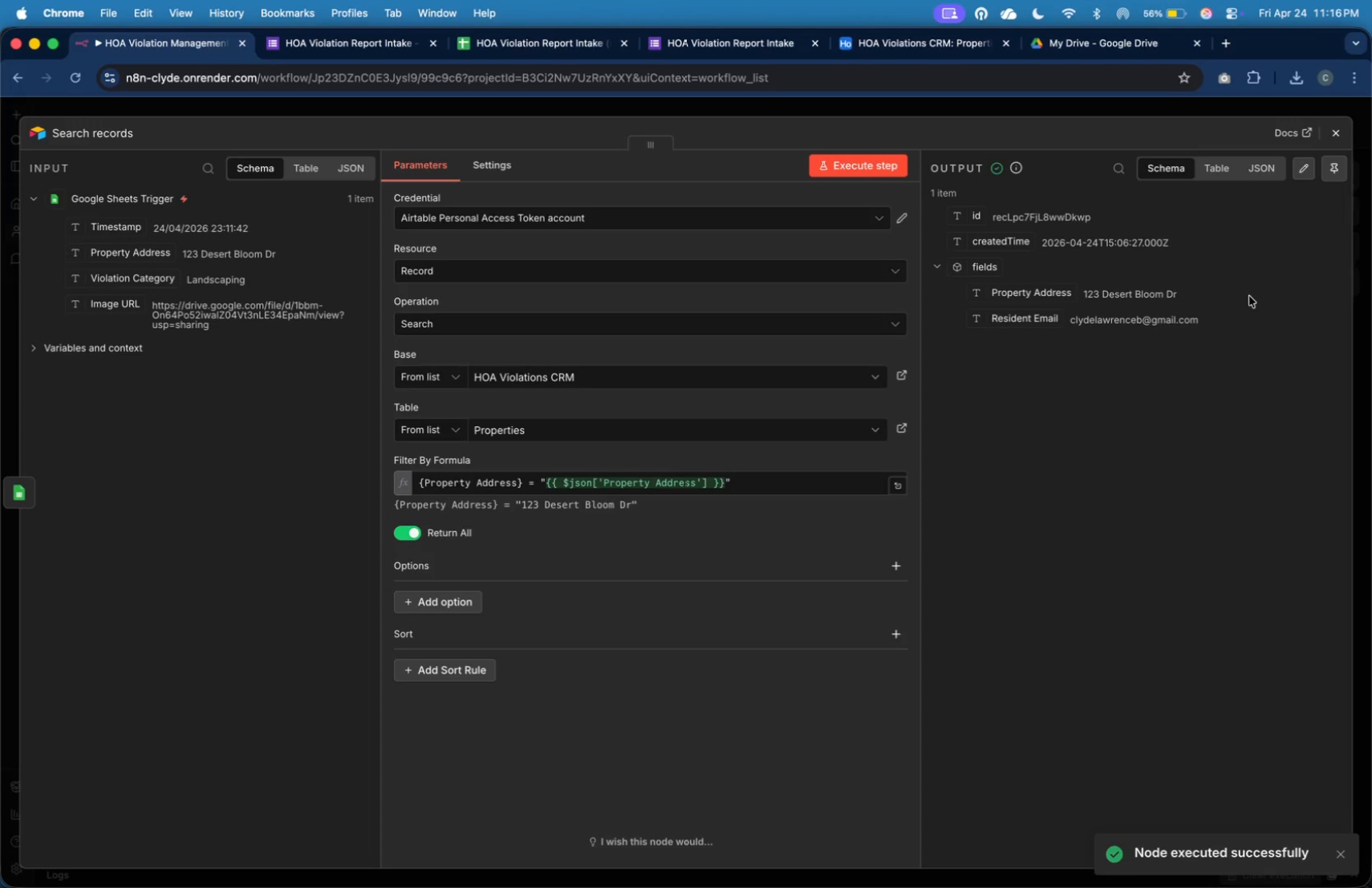 
wait(23.07)
 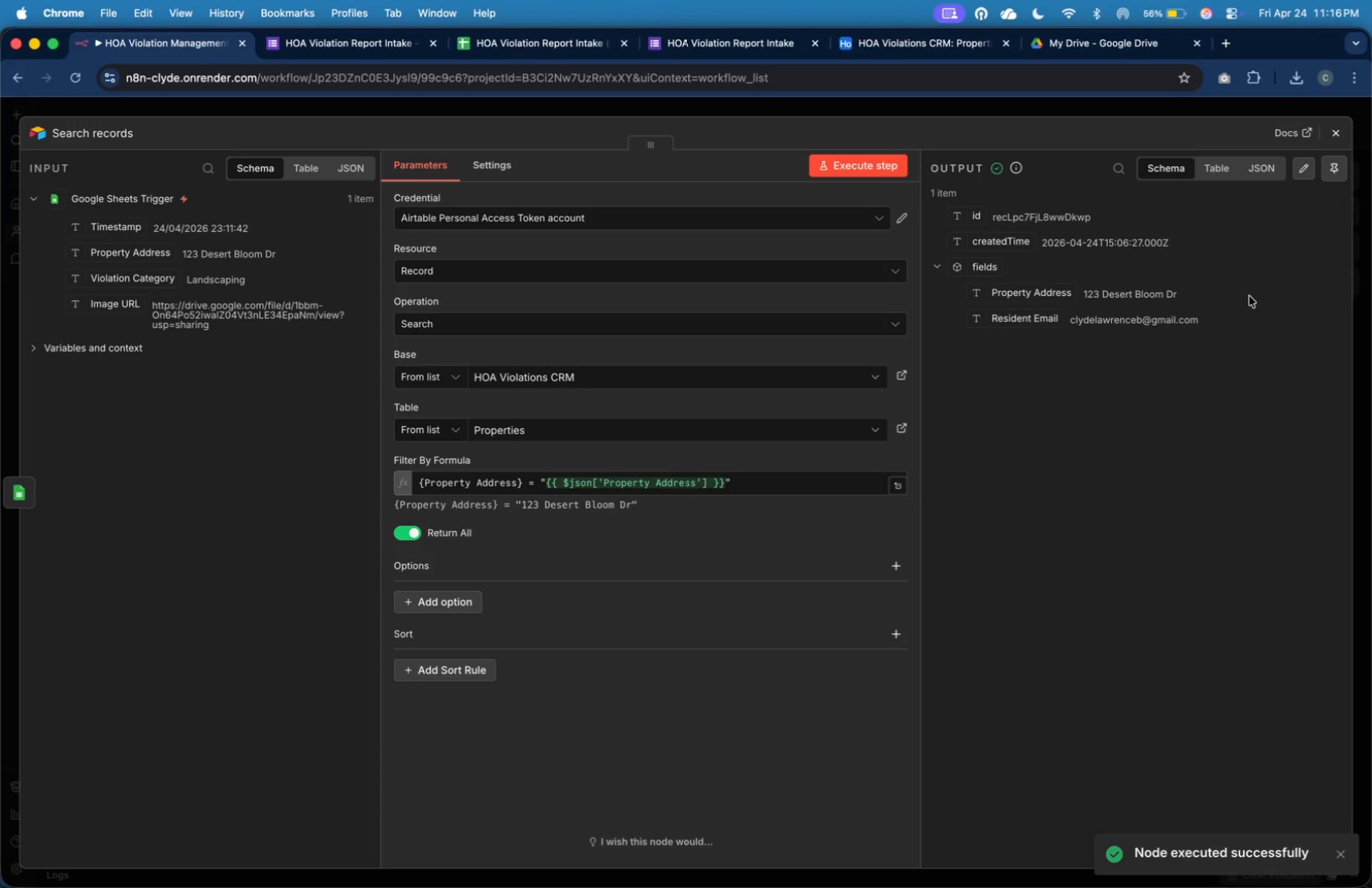 
left_click([1326, 137])
 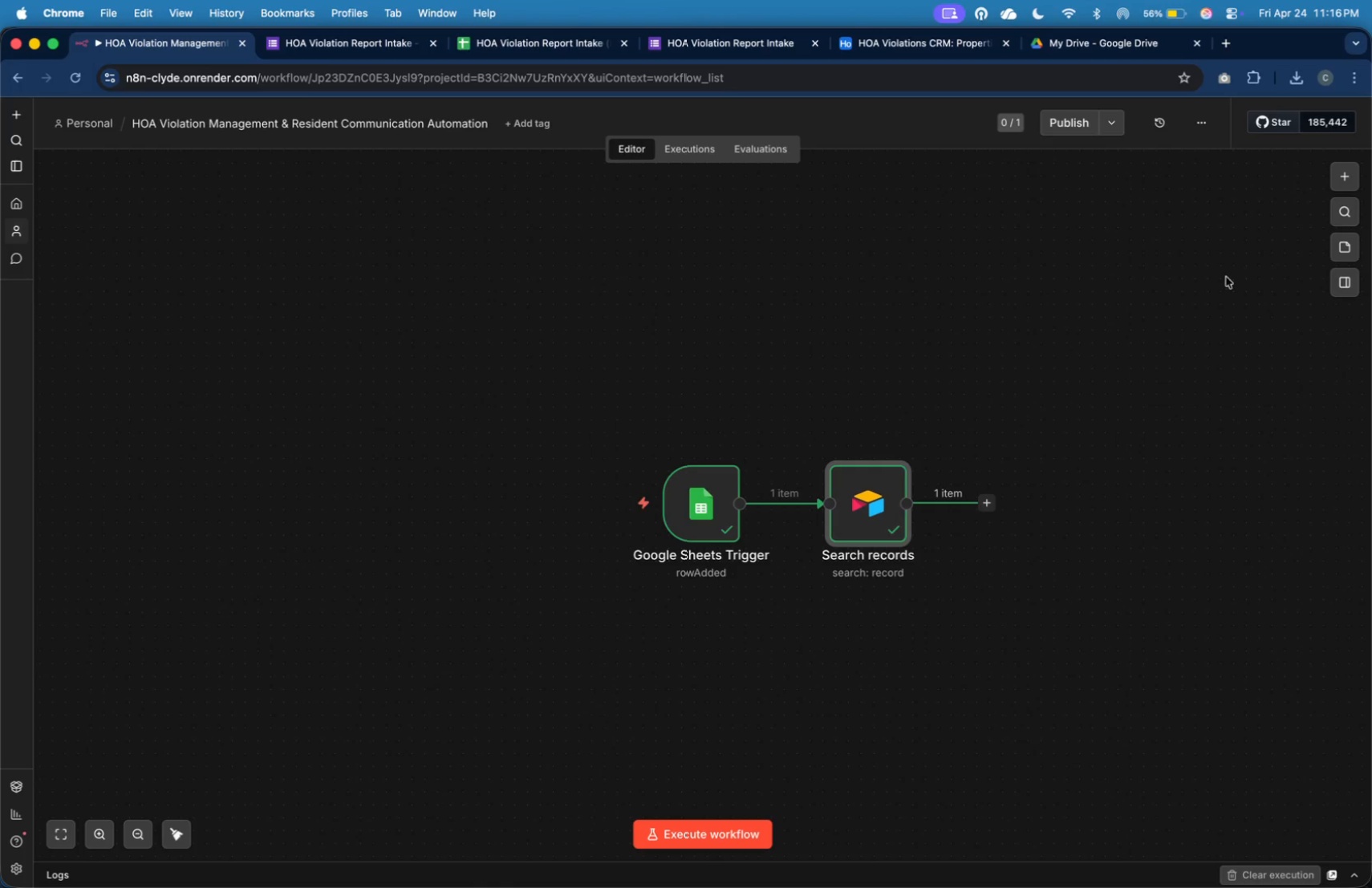 
left_click([1171, 343])
 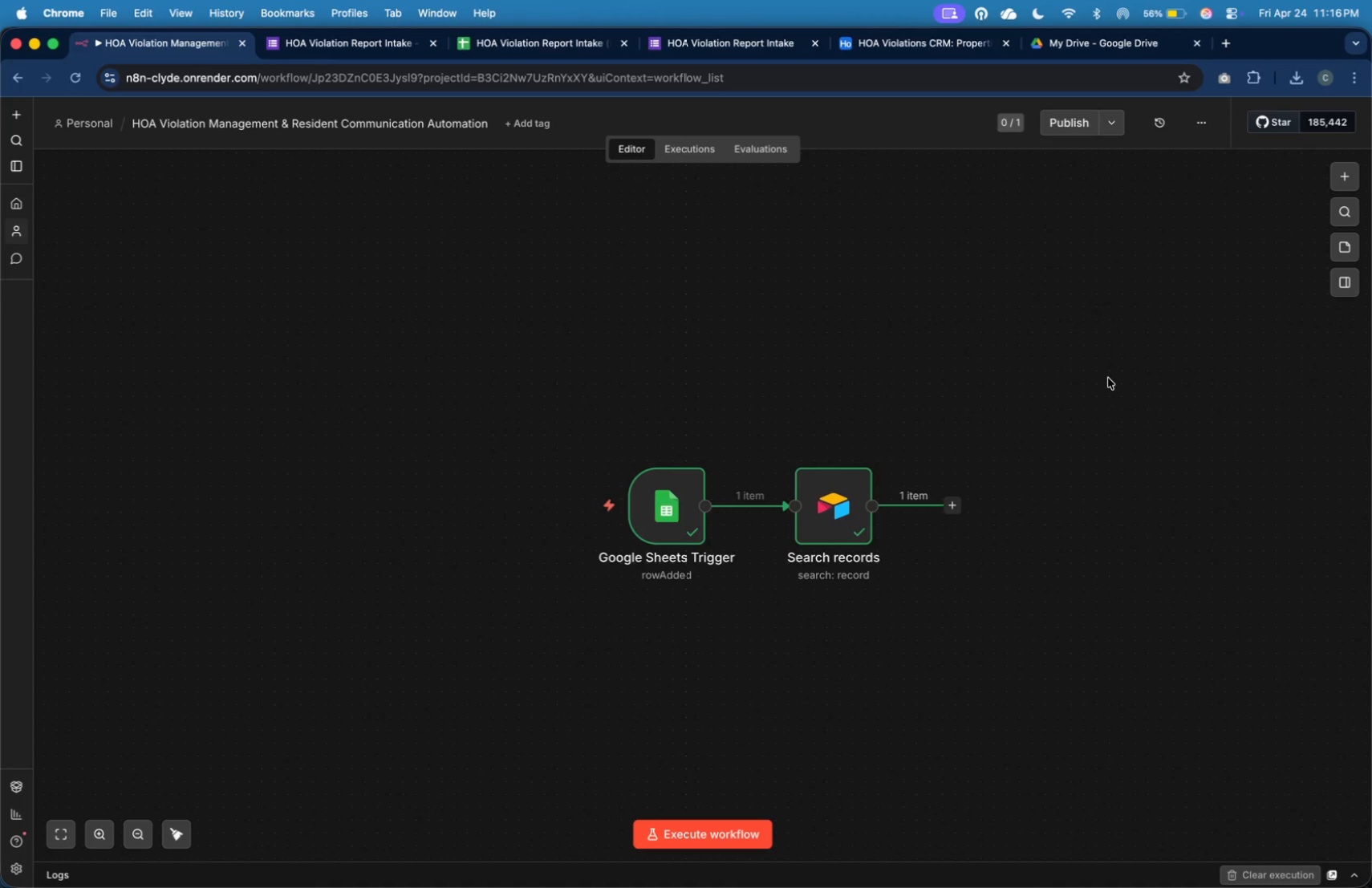 
wait(6.71)
 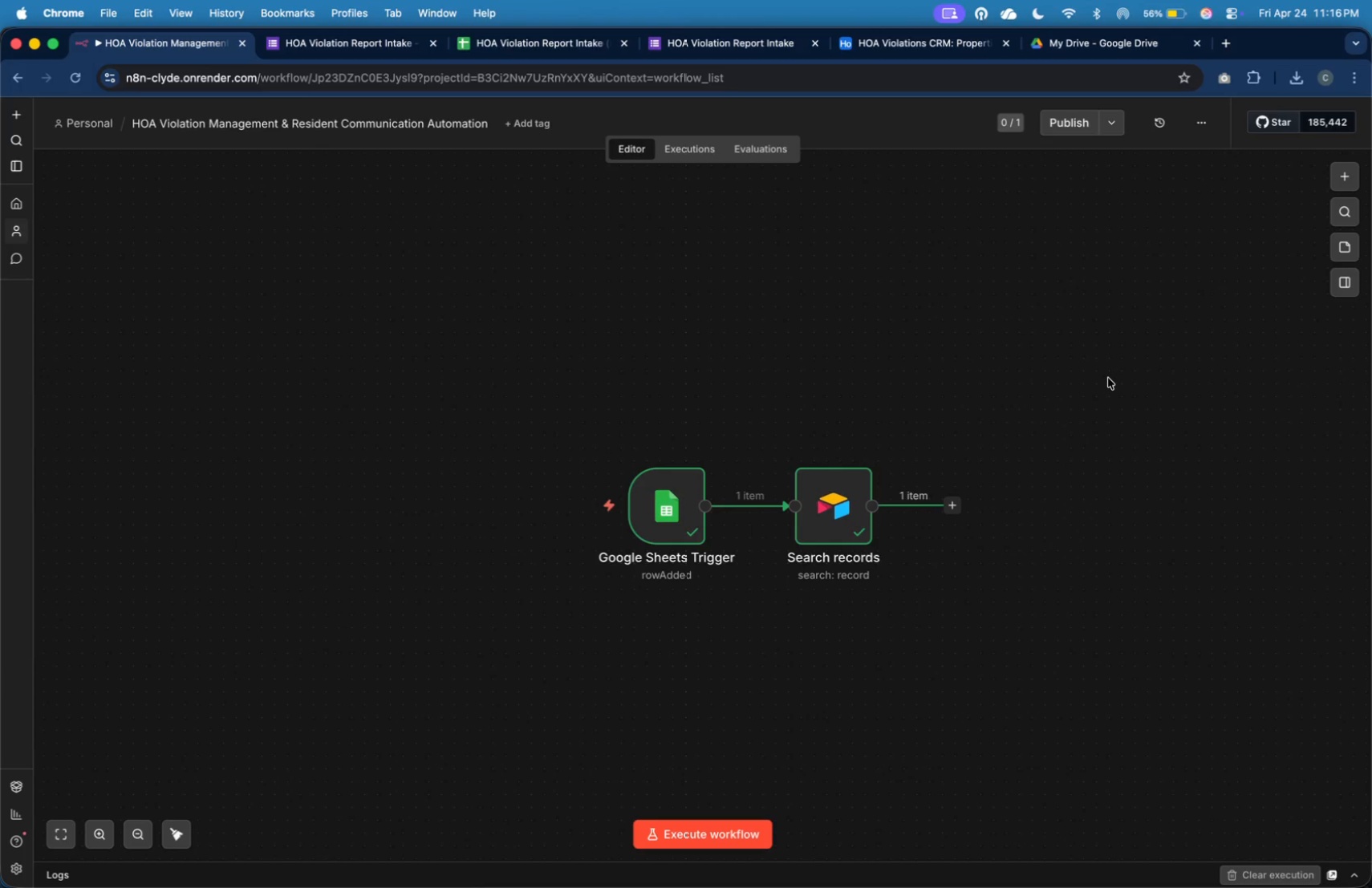 
left_click([956, 510])
 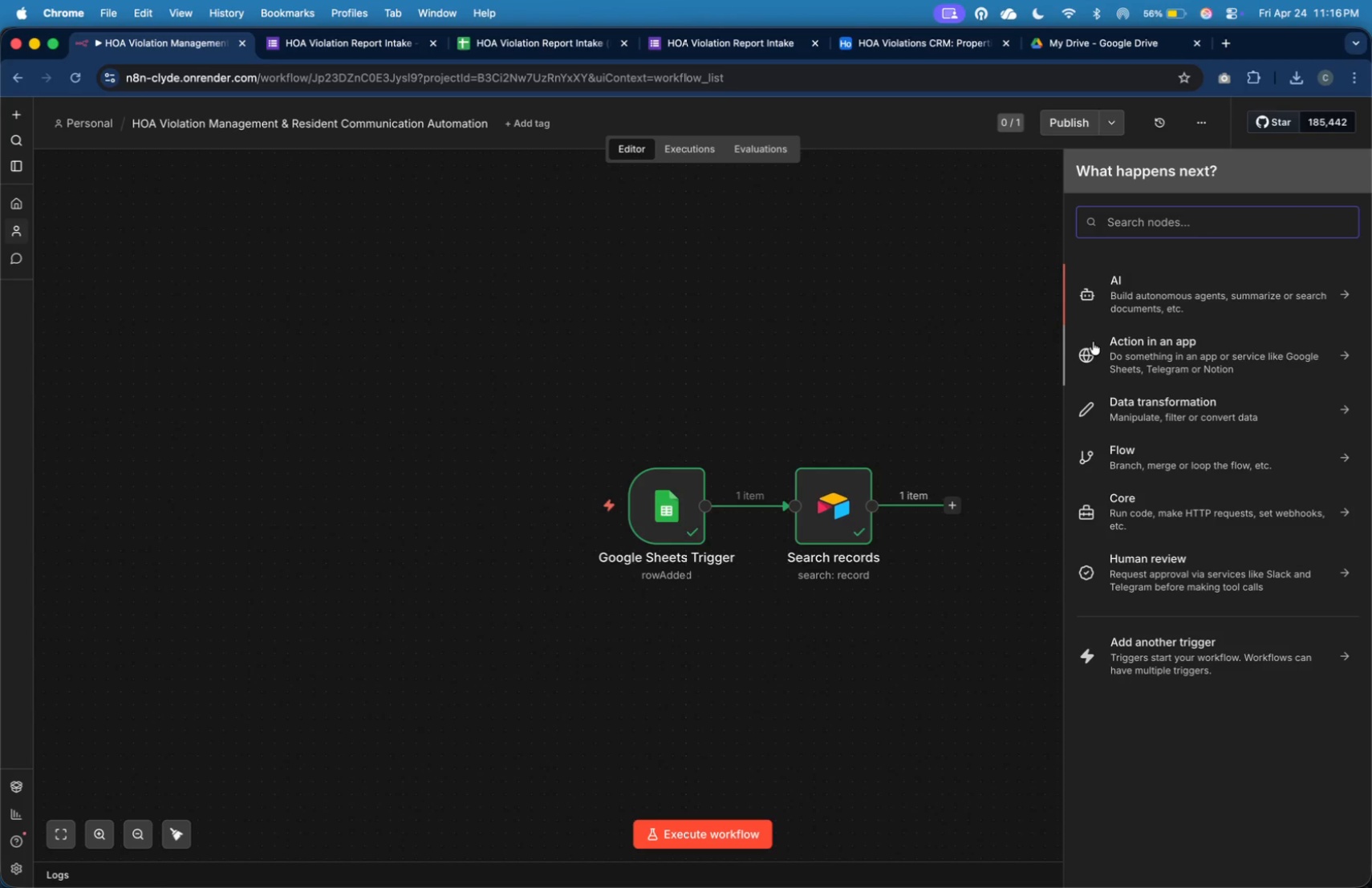 
type(ig)
 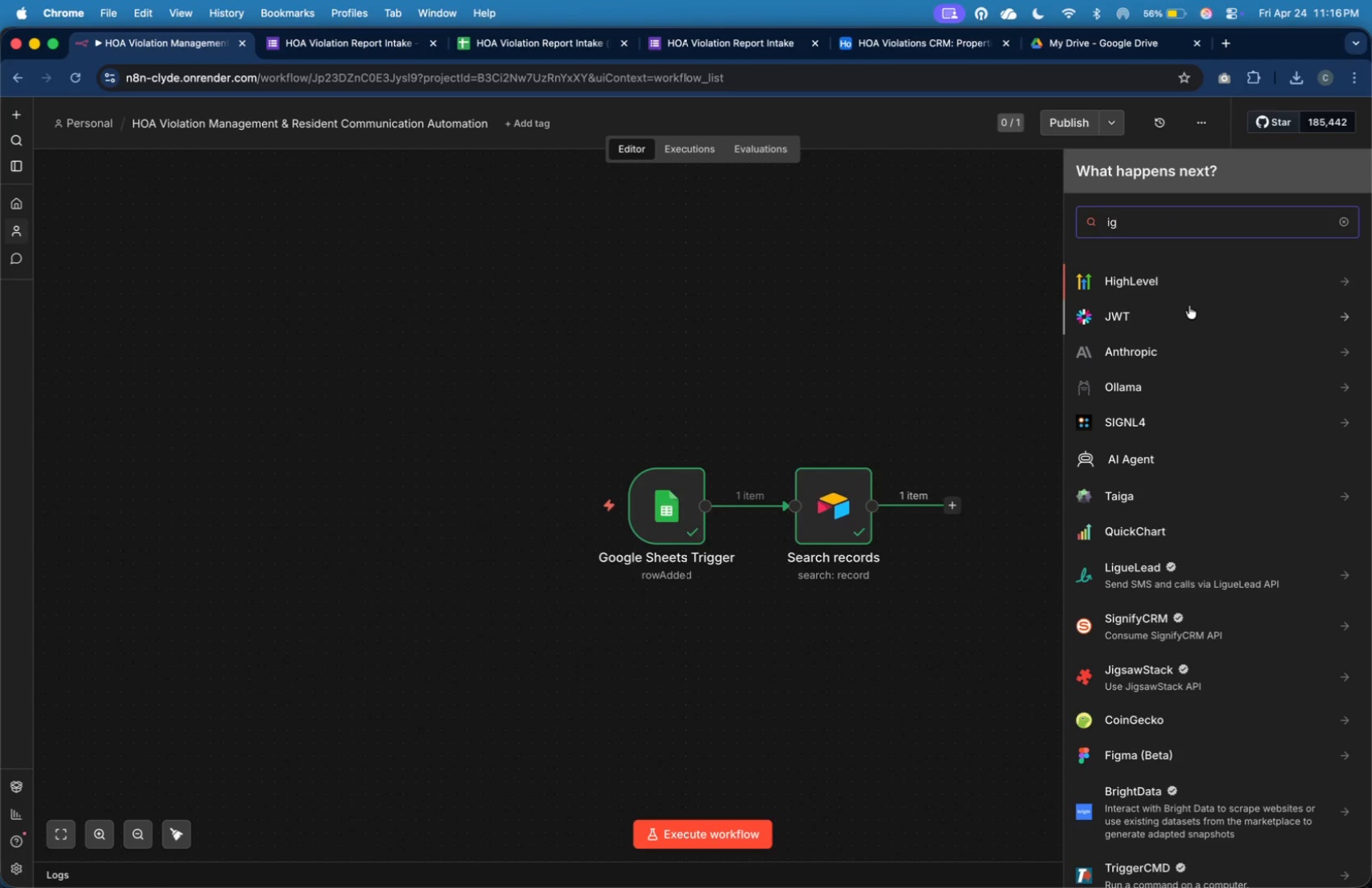 
key(Backspace)
 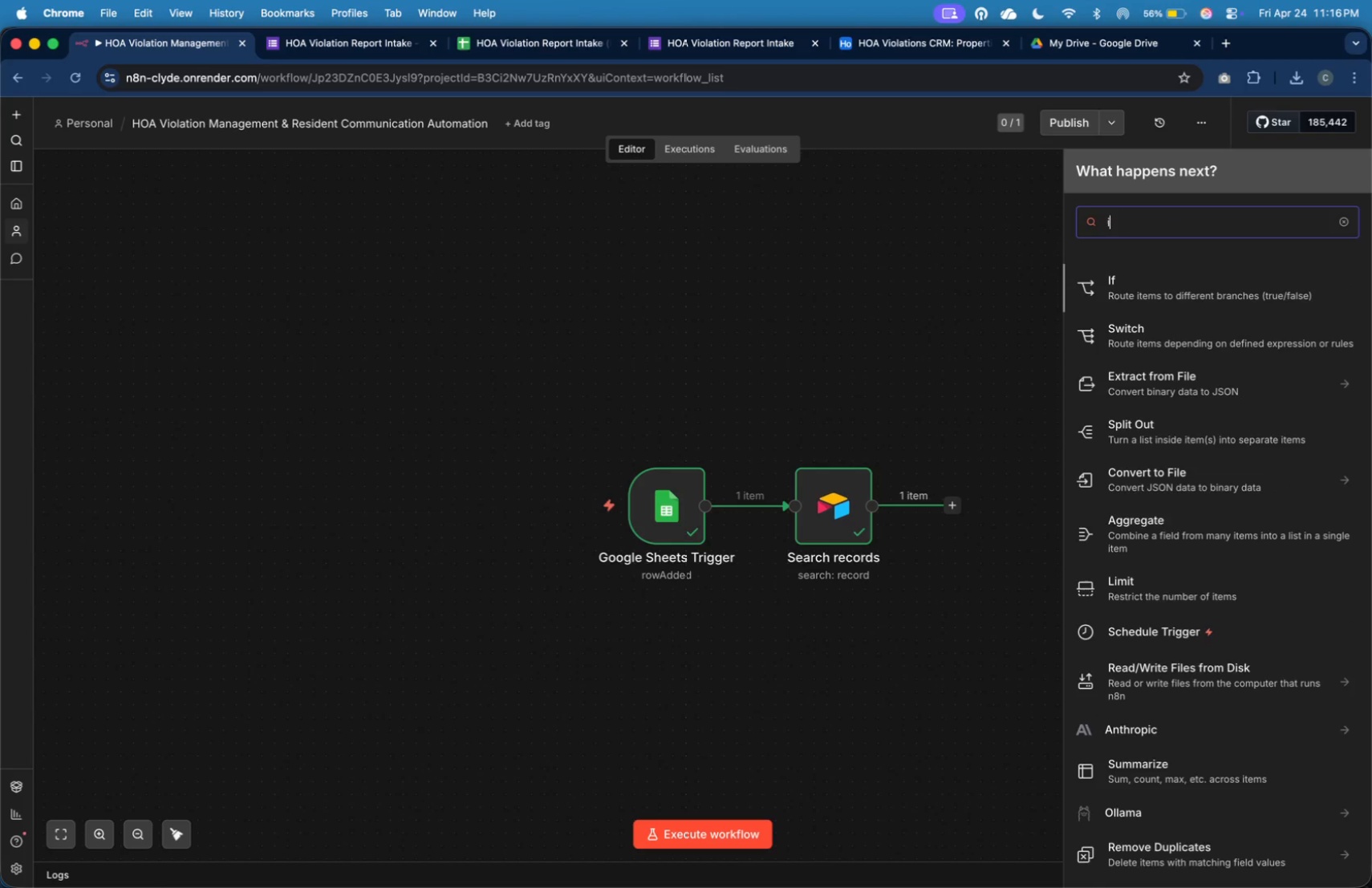 
key(F)
 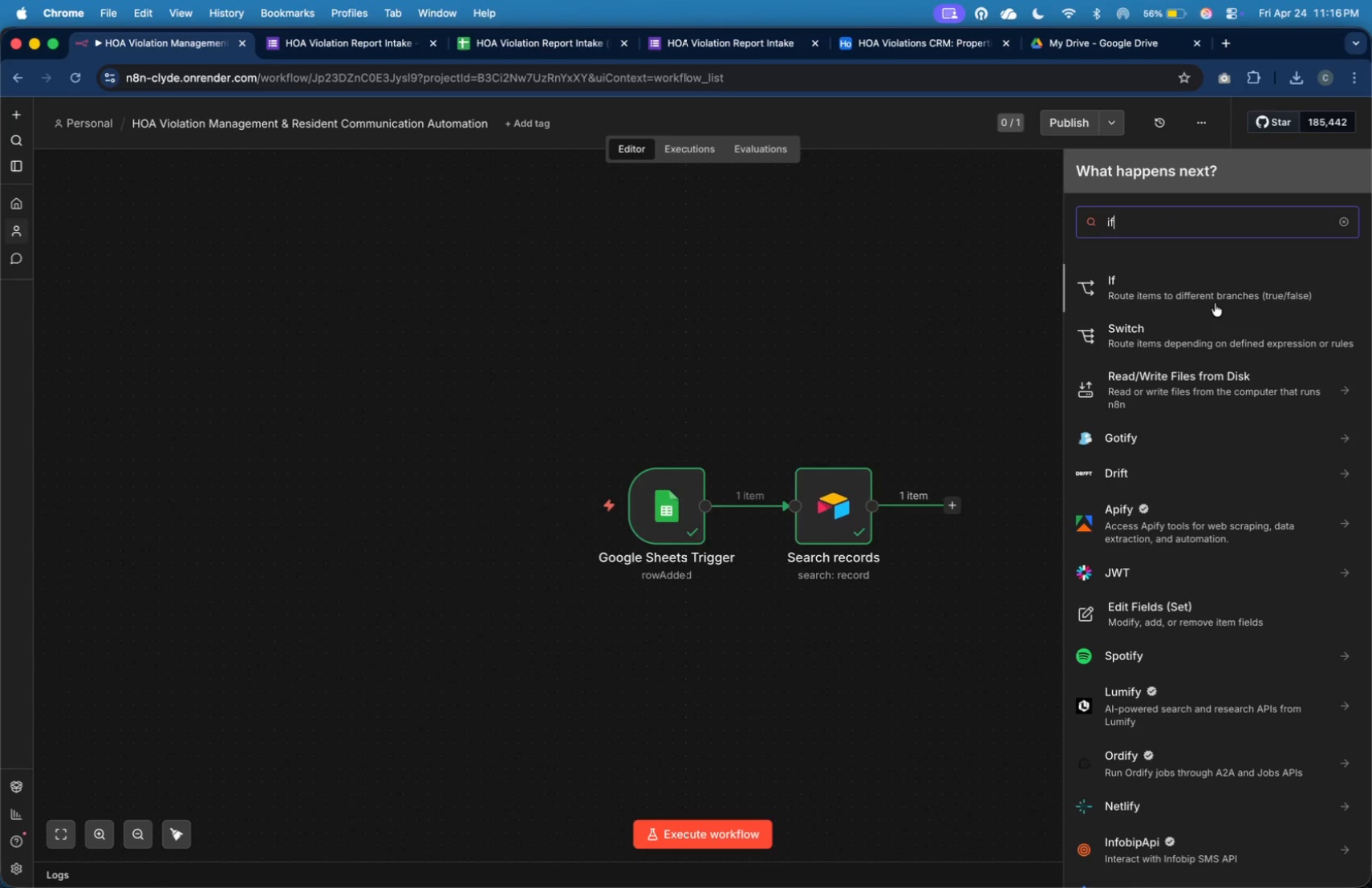 
left_click([1215, 303])
 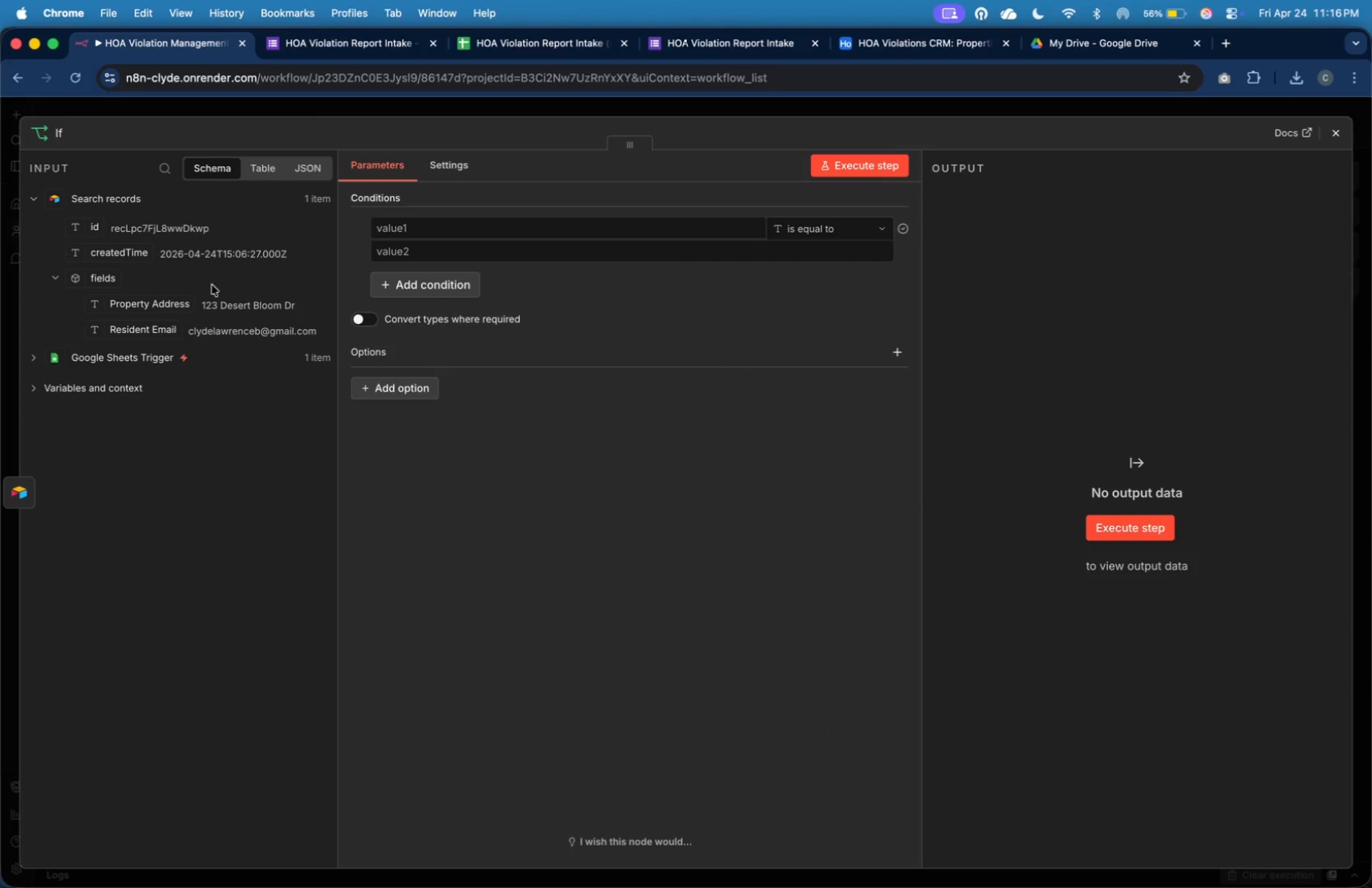 
left_click_drag(start_coordinate=[99, 225], to_coordinate=[414, 224])
 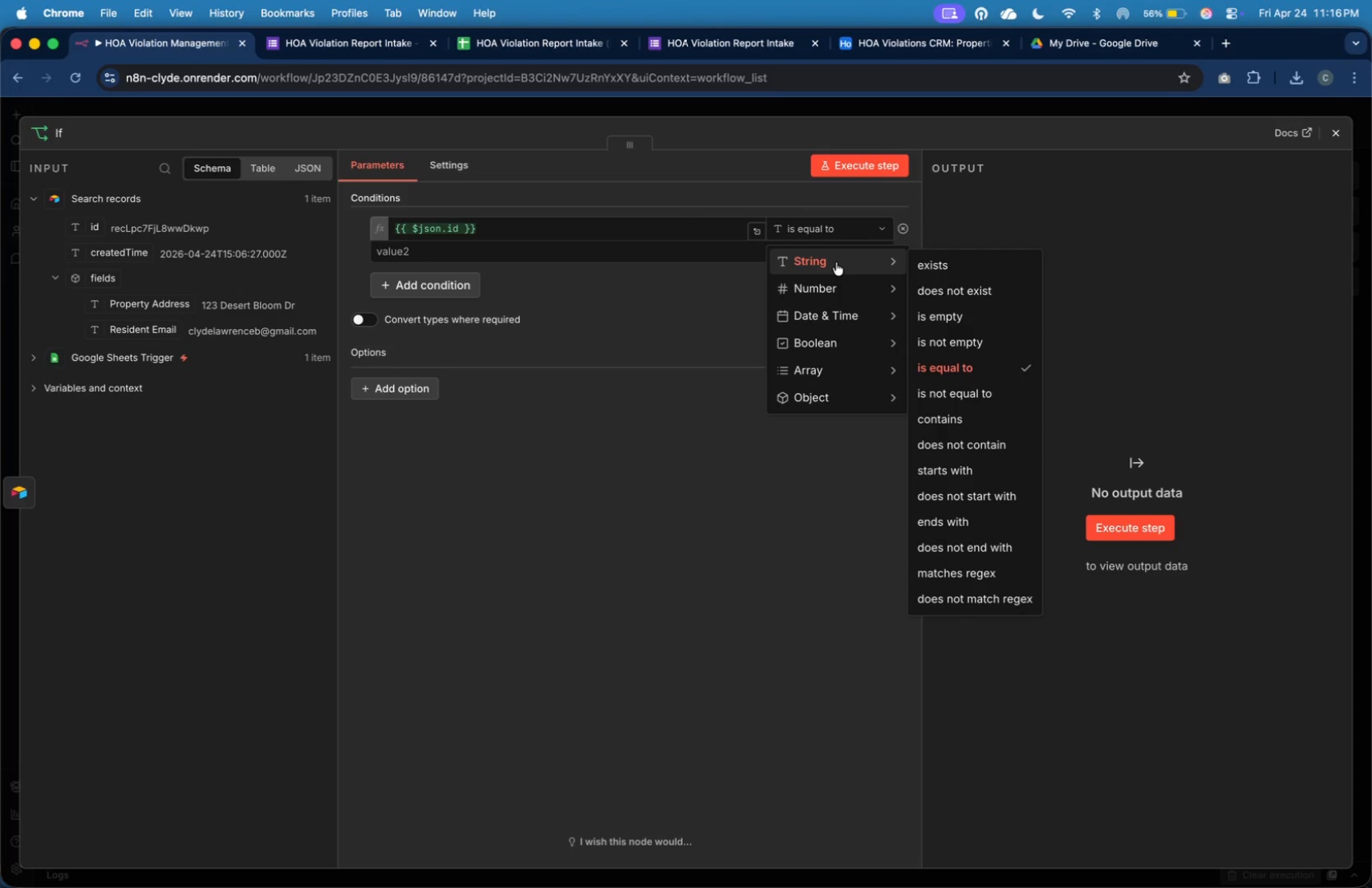 
left_click([927, 265])
 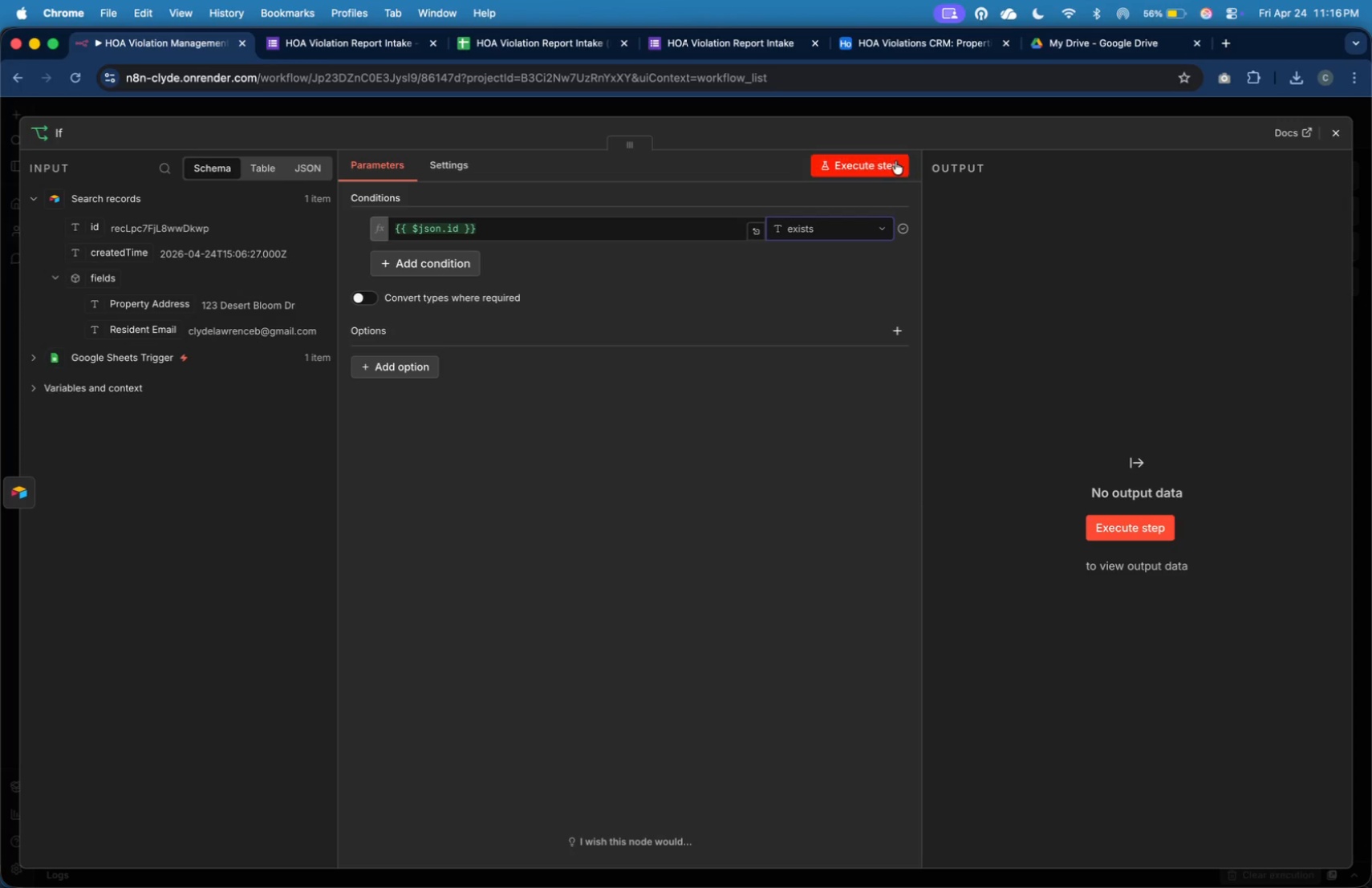 
left_click([891, 162])
 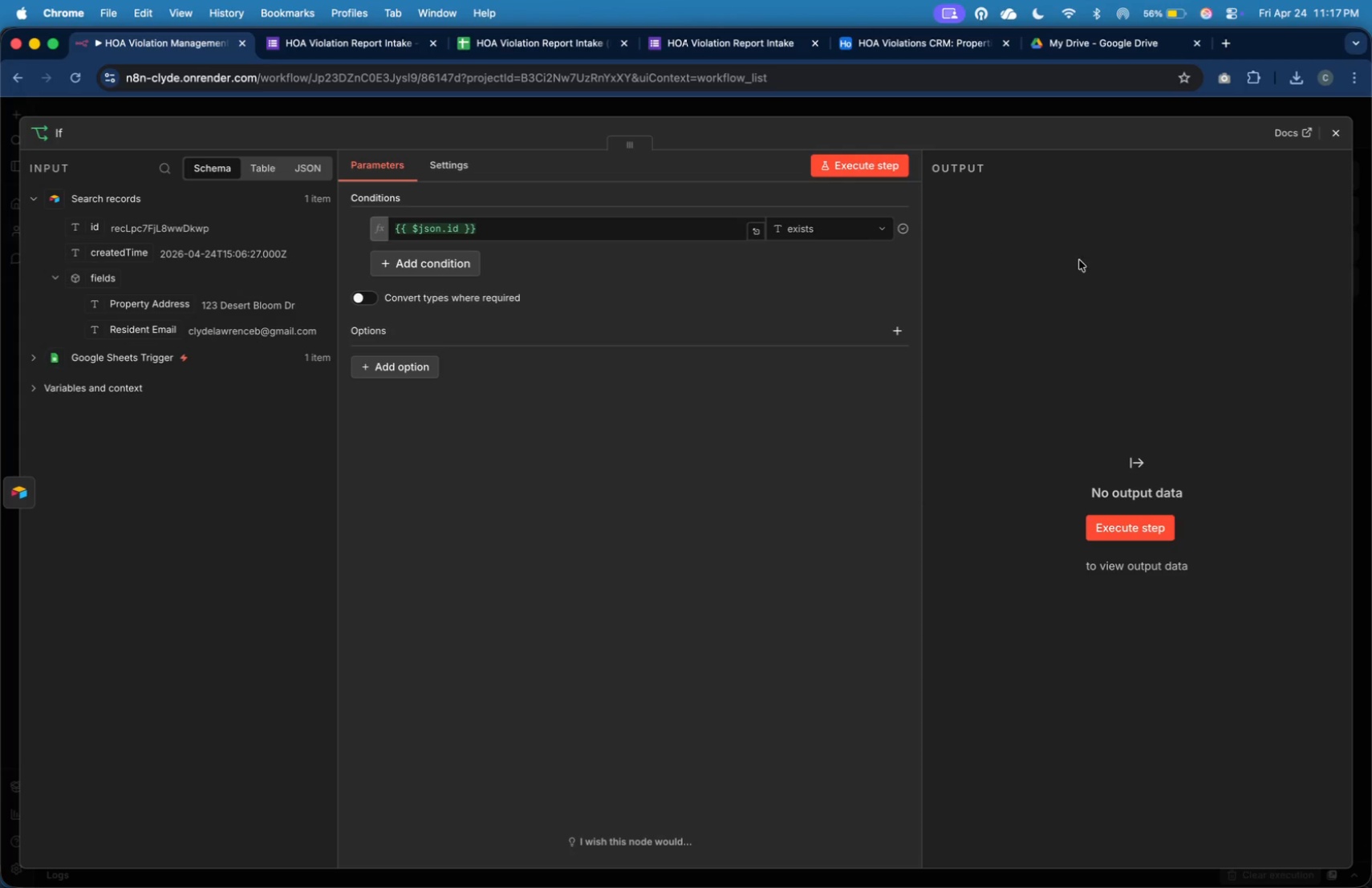 
key(Meta+Tab)